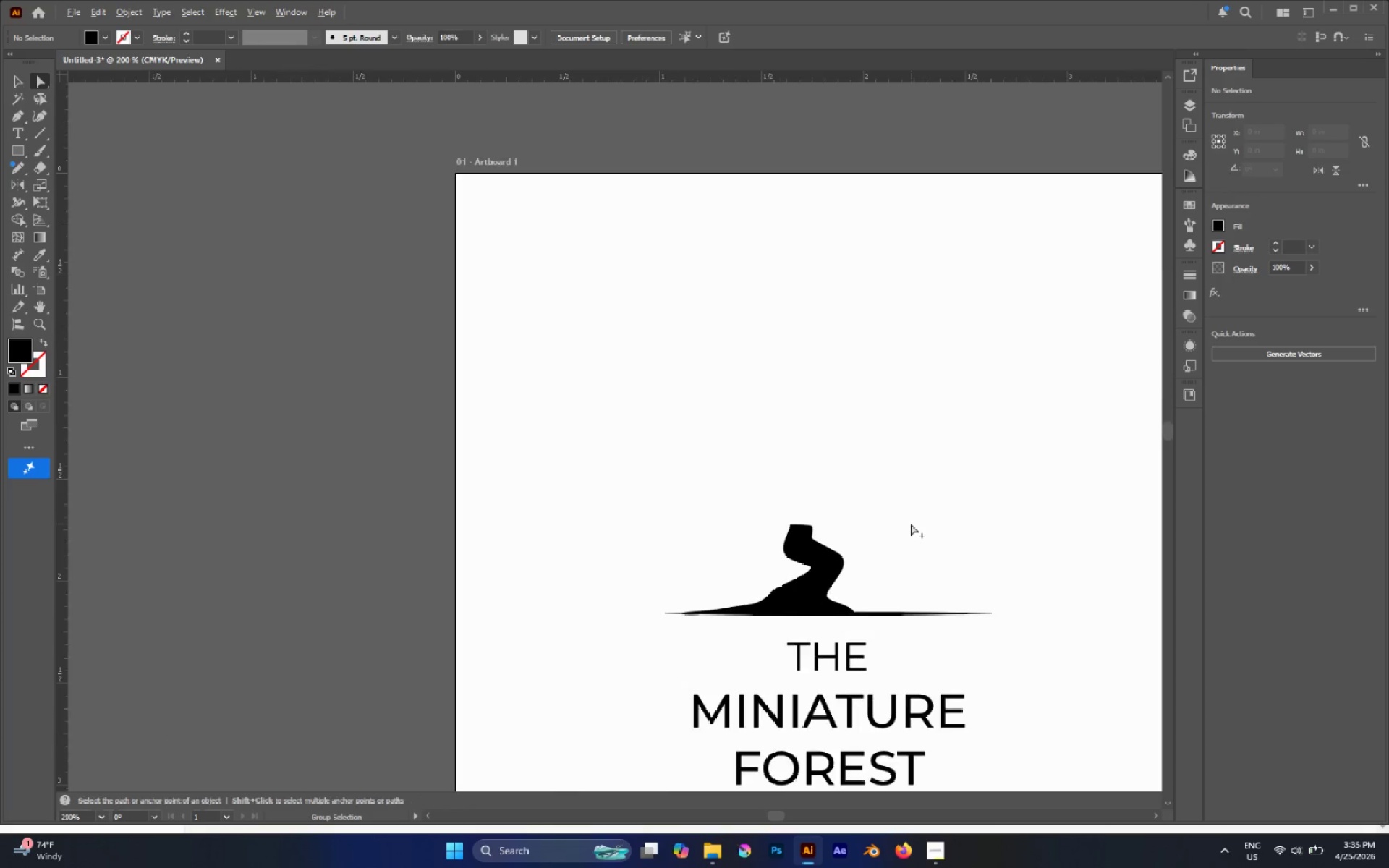 
hold_key(key=ShiftLeft, duration=0.75)
 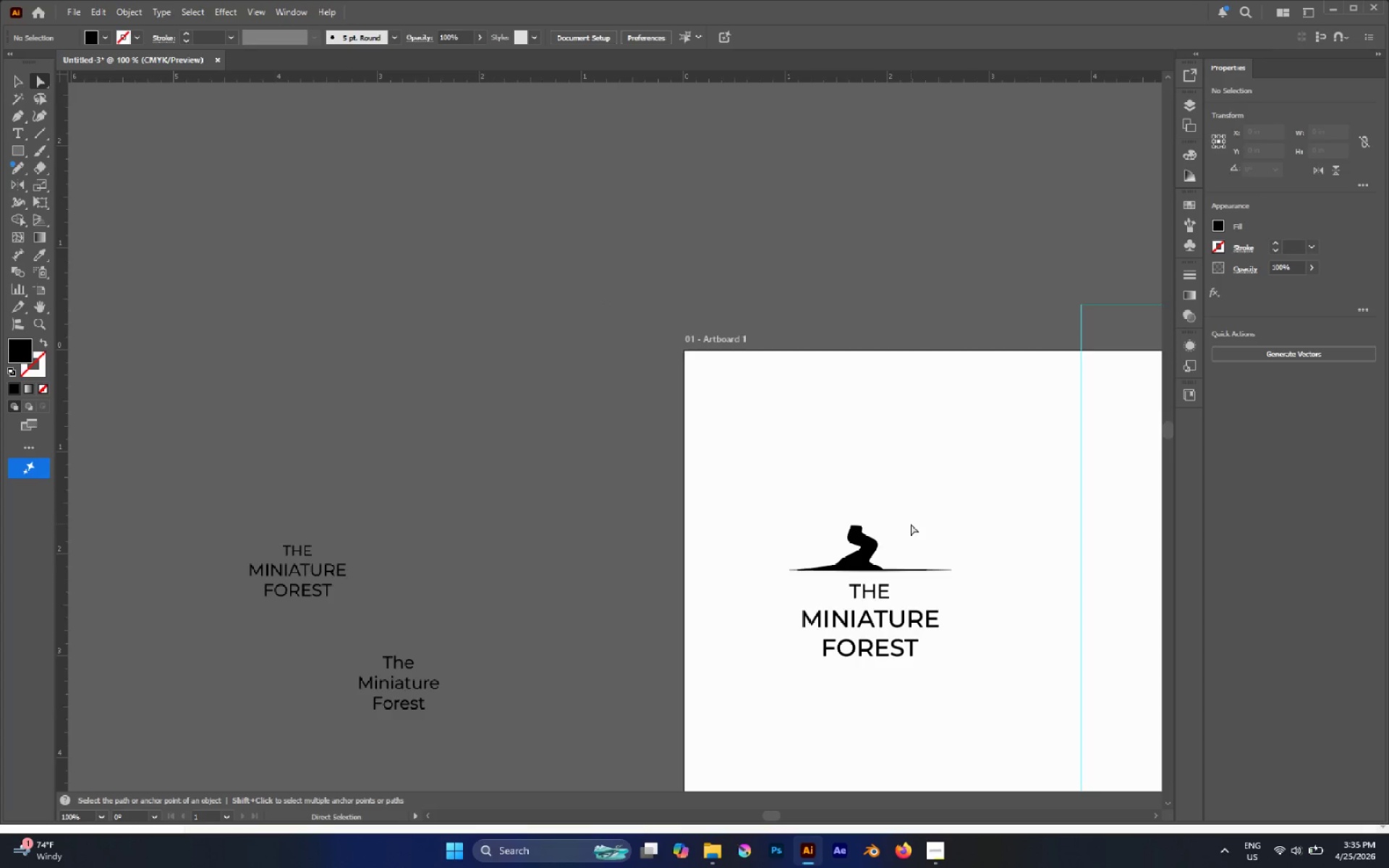 
scroll: coordinate [912, 515], scroll_direction: down, amount: 3.0
 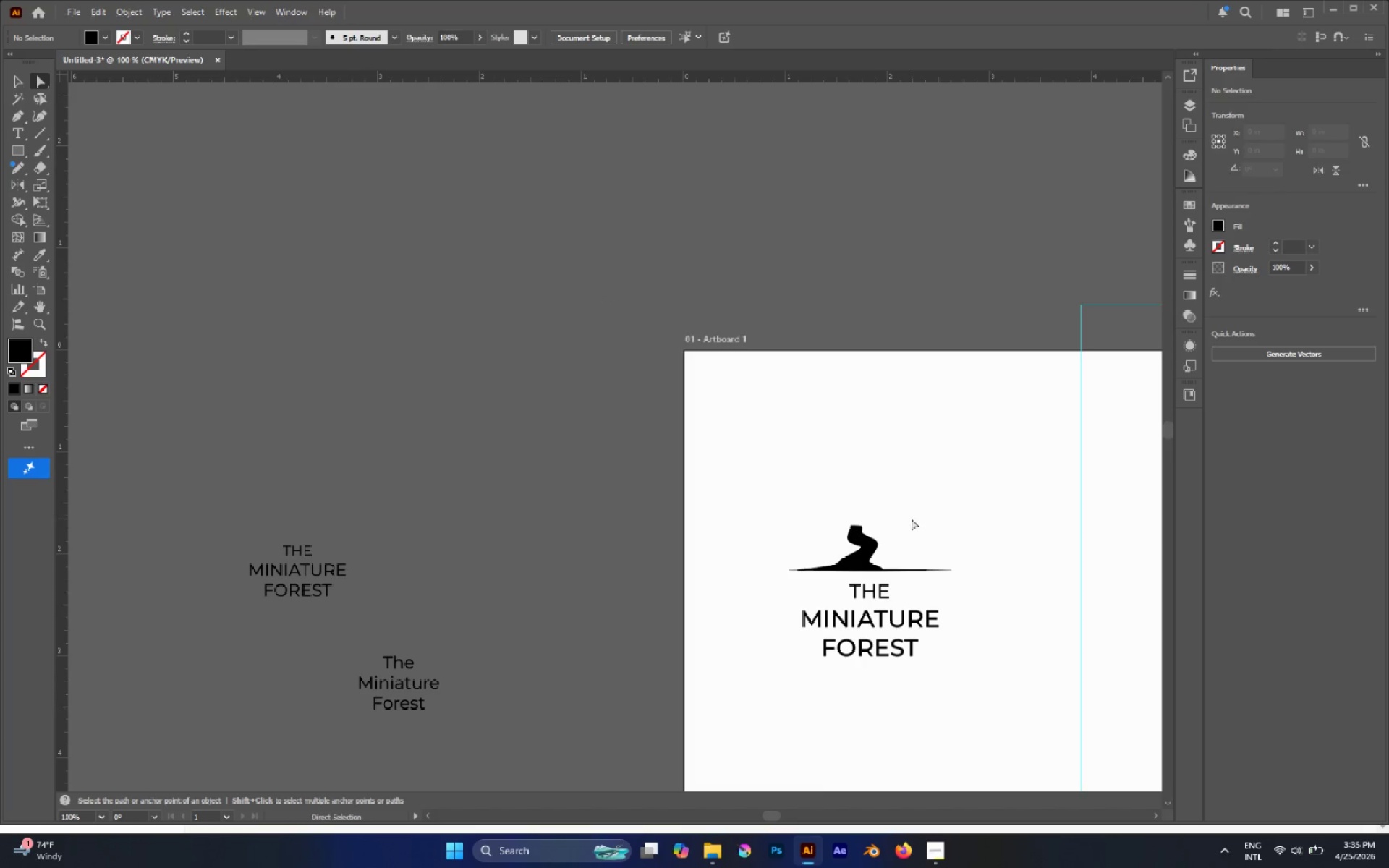 
hold_key(key=AltLeft, duration=0.45)
scroll: coordinate [911, 524], scroll_direction: up, amount: 2.0
 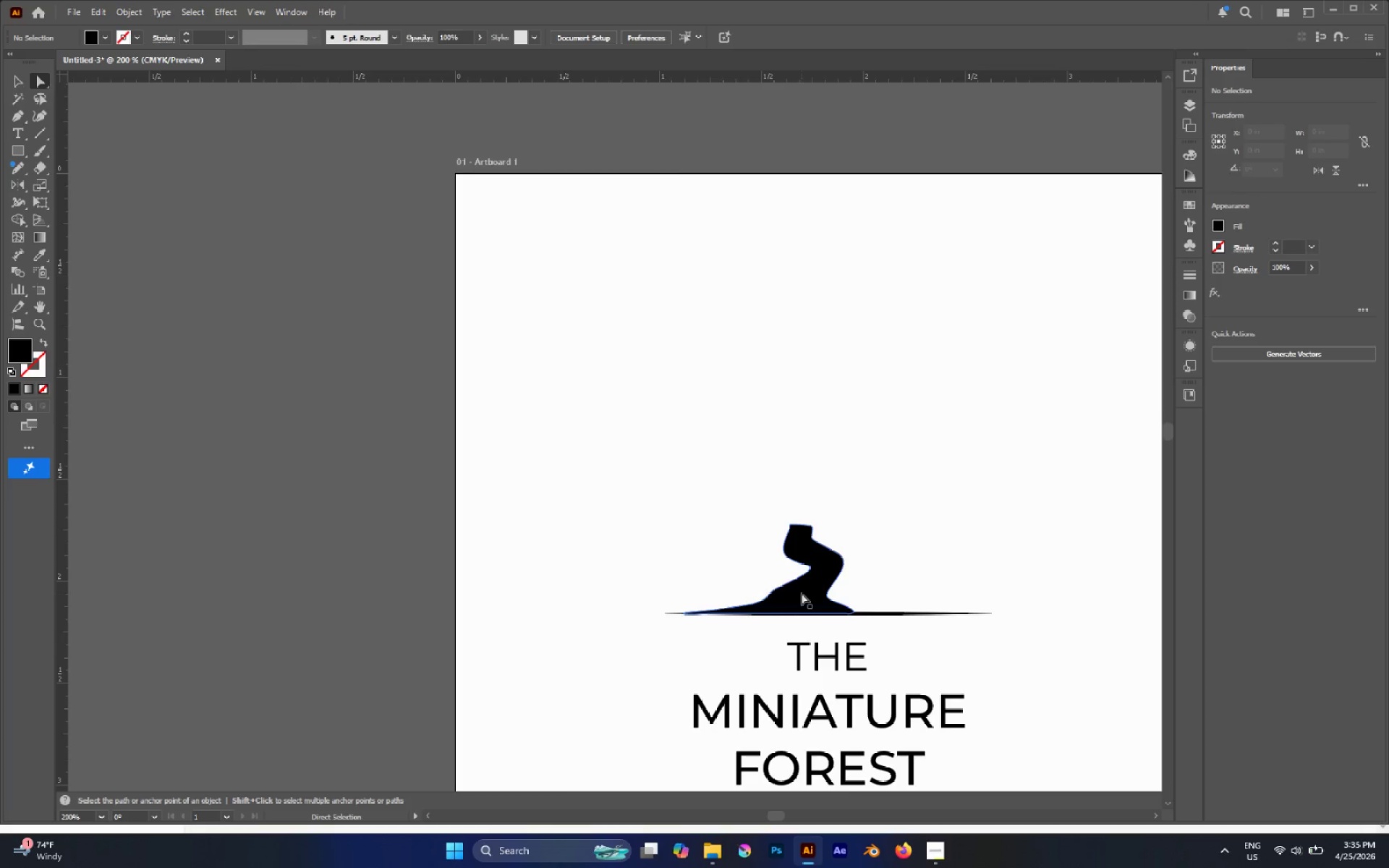 
left_click_drag(start_coordinate=[803, 595], to_coordinate=[831, 595])
 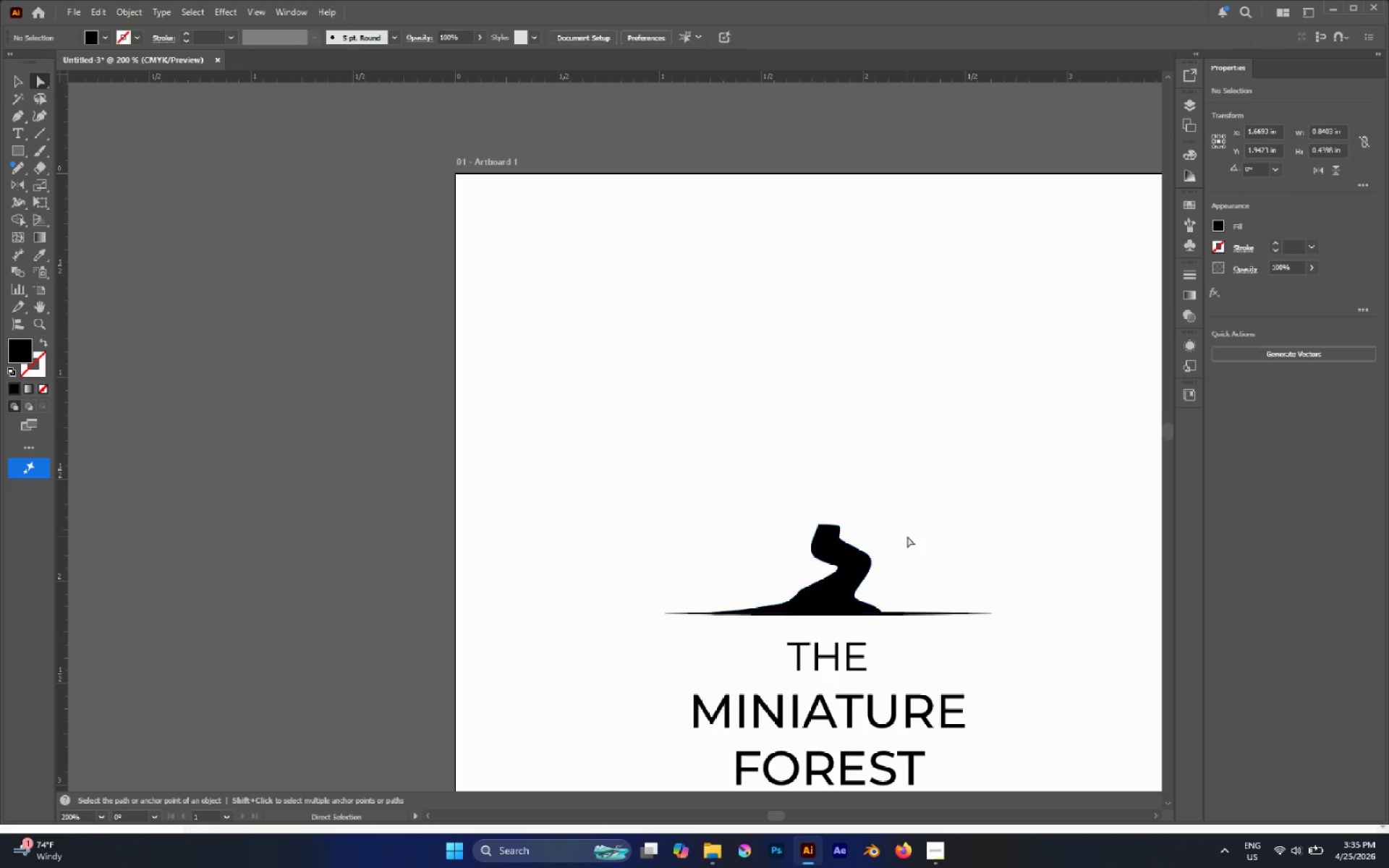 
hold_key(key=ShiftLeft, duration=2.75)
 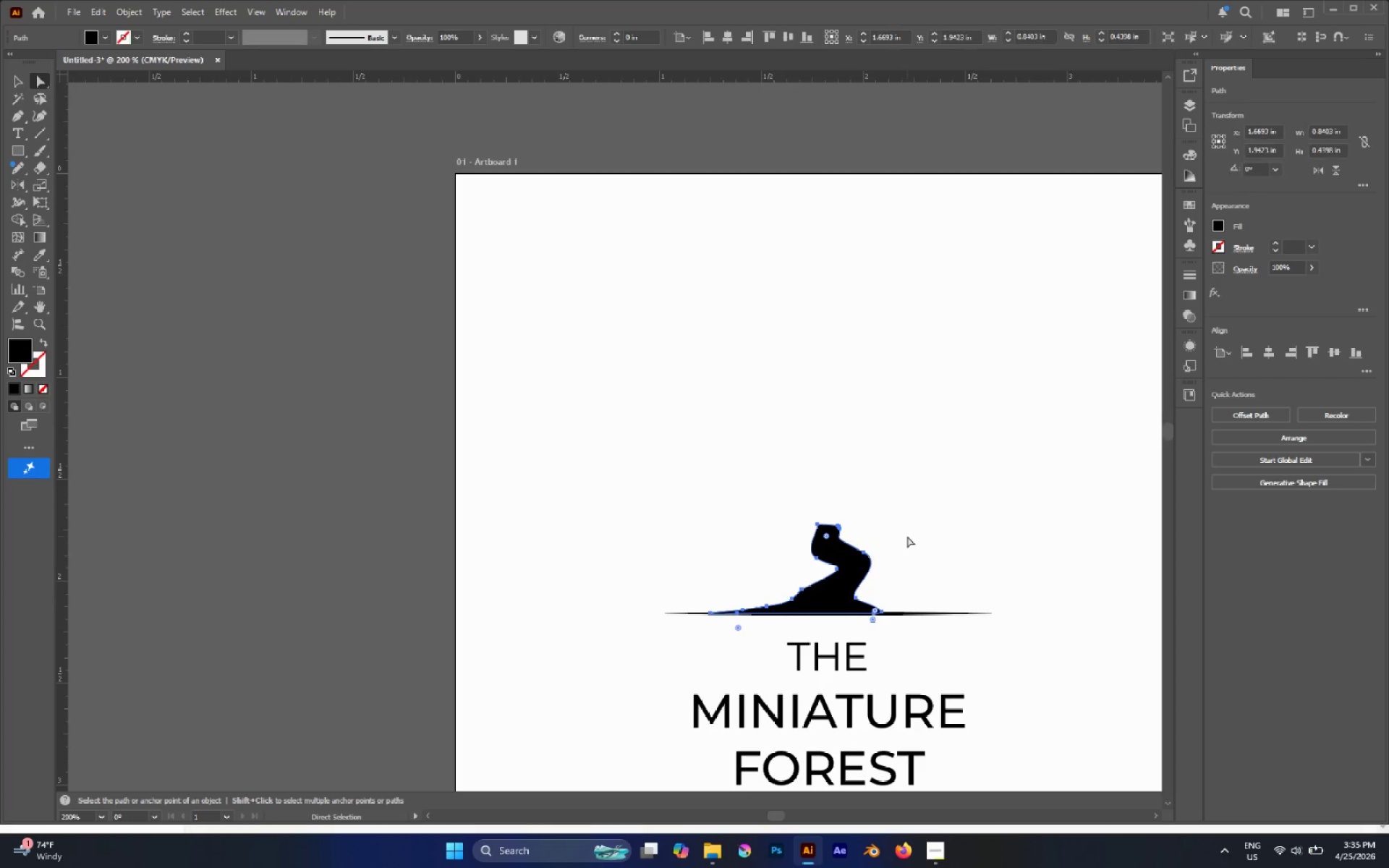 
left_click([907, 536])
 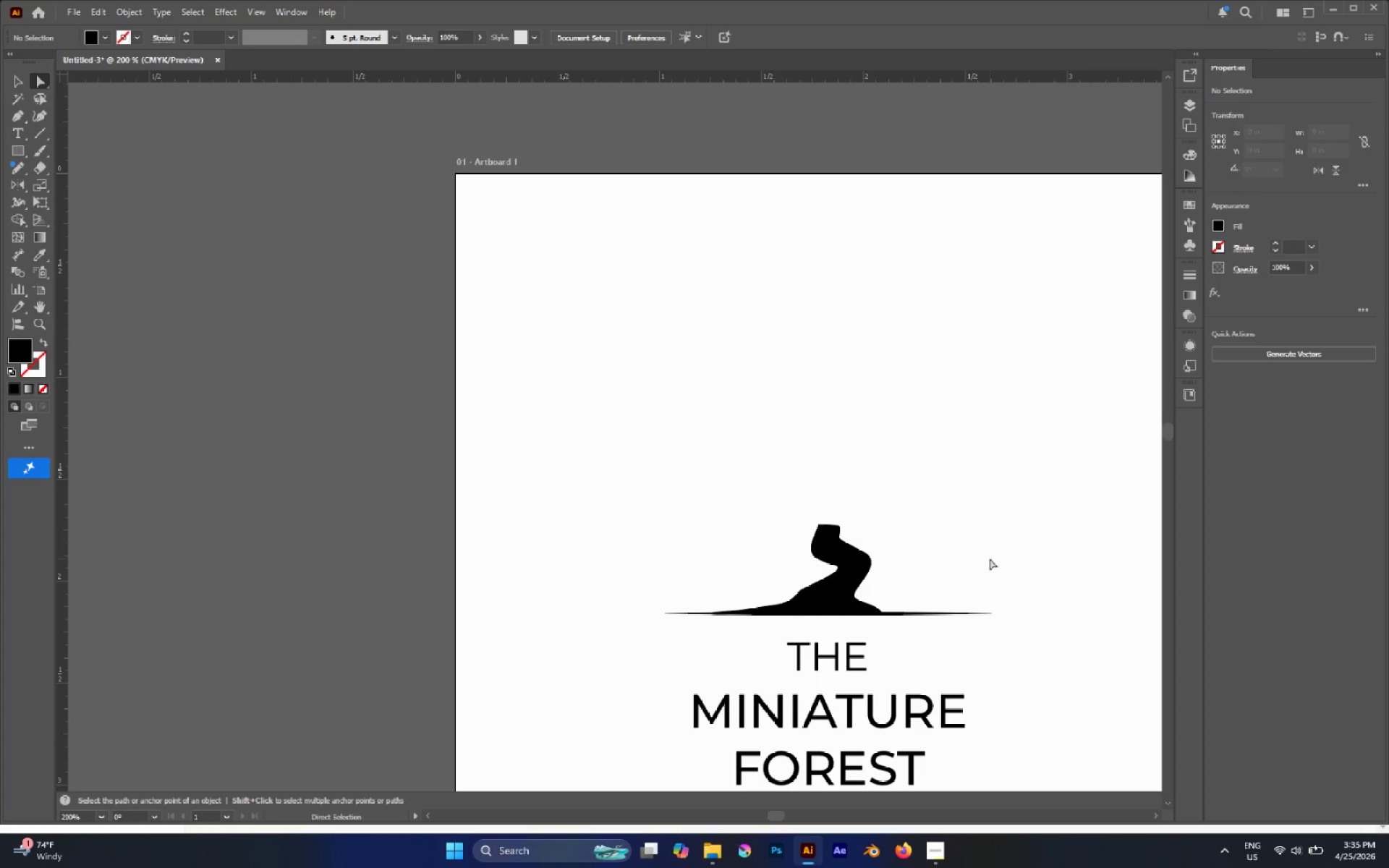 
hold_key(key=AltLeft, duration=0.56)
scroll: coordinate [981, 567], scroll_direction: up, amount: 2.0
 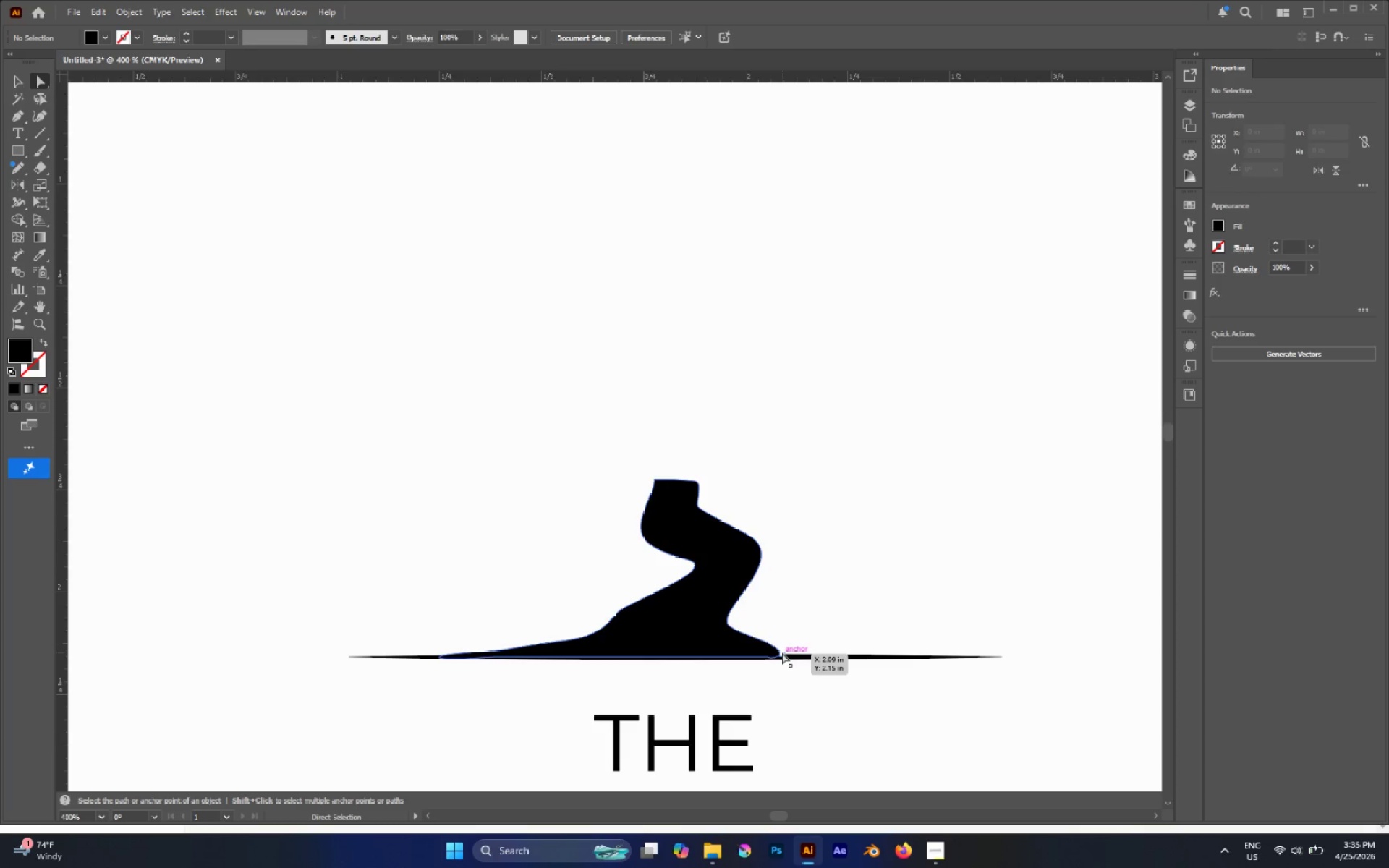 
left_click([782, 652])
 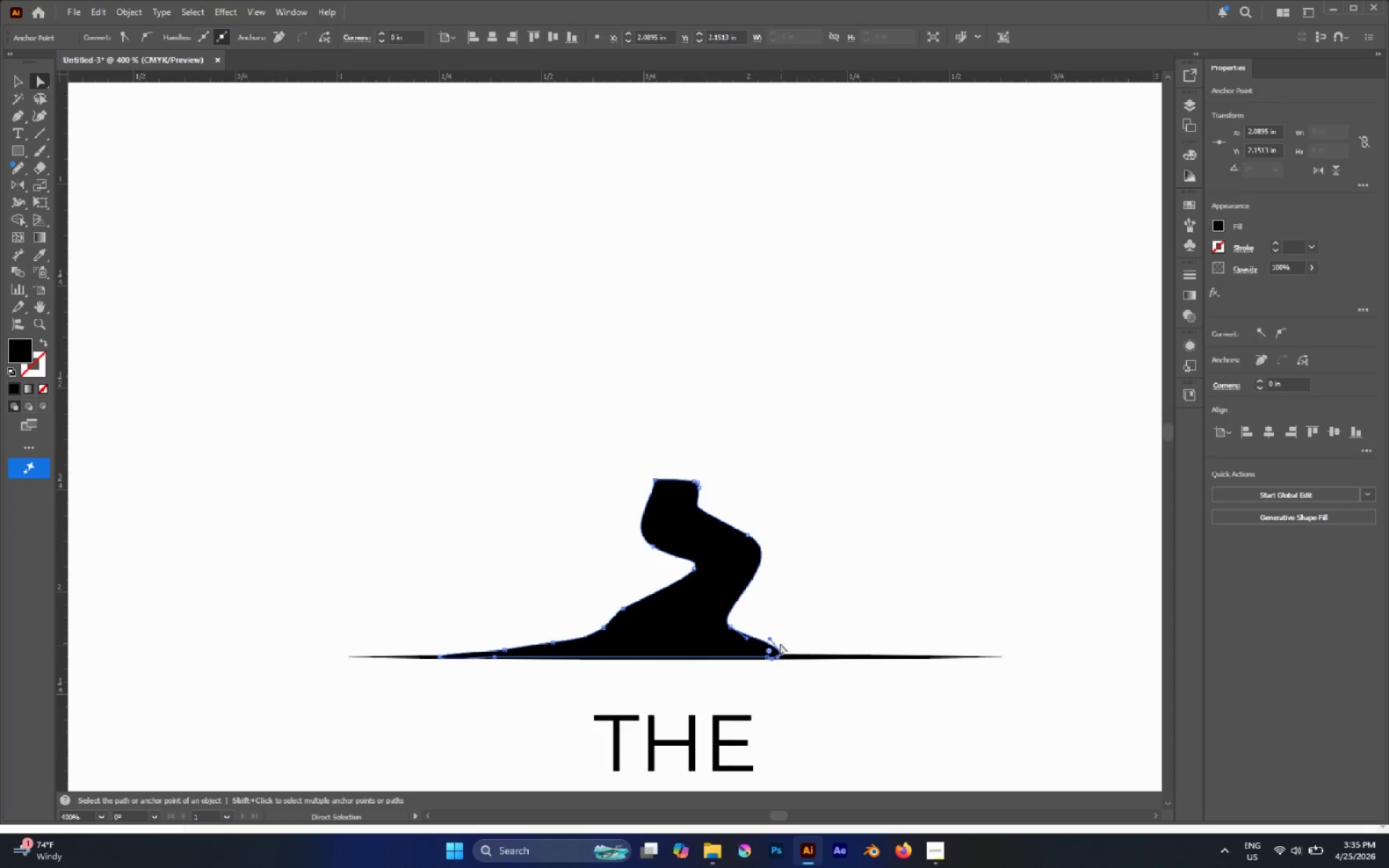 
left_click([803, 542])
 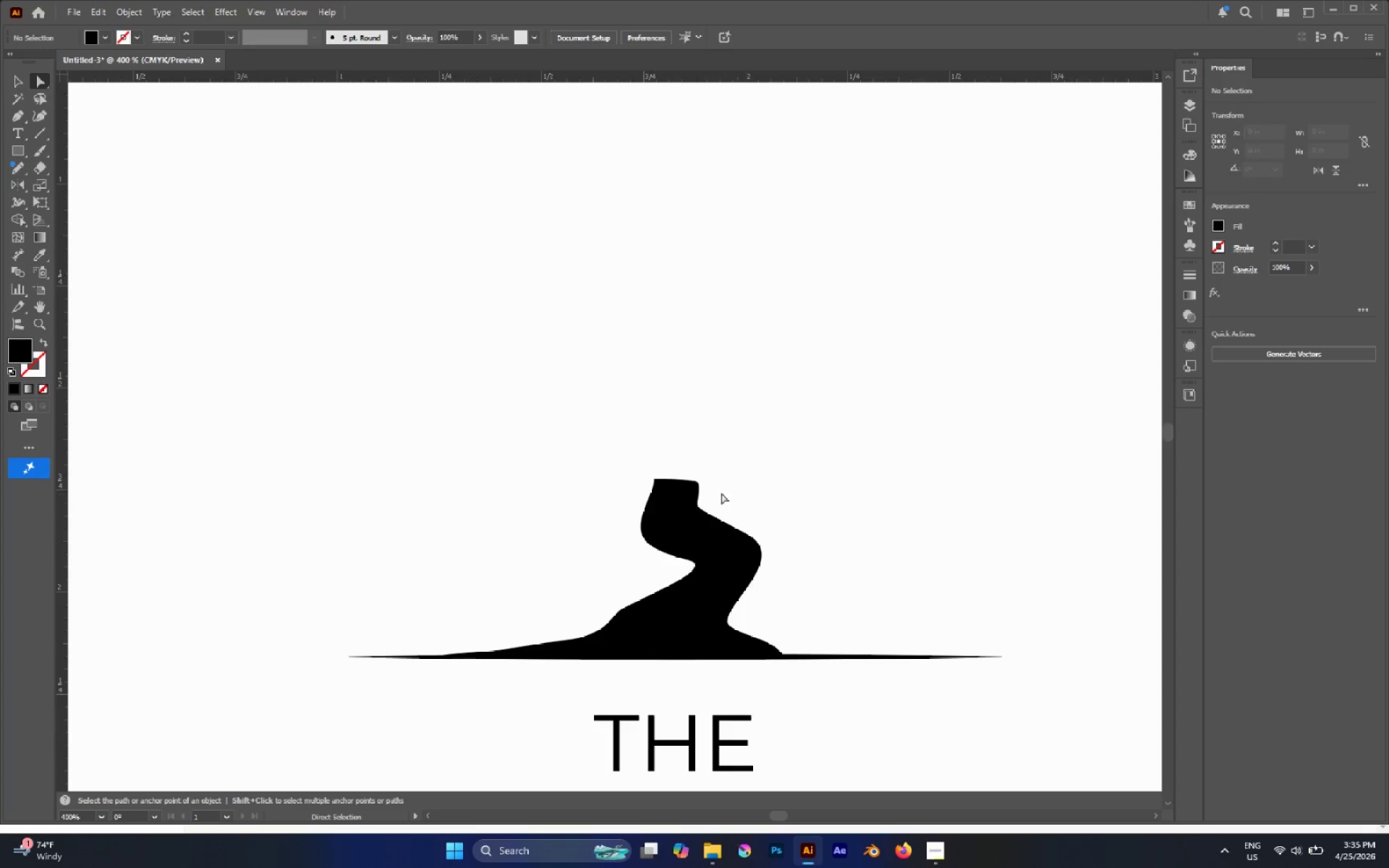 
scroll: coordinate [717, 492], scroll_direction: up, amount: 3.0
 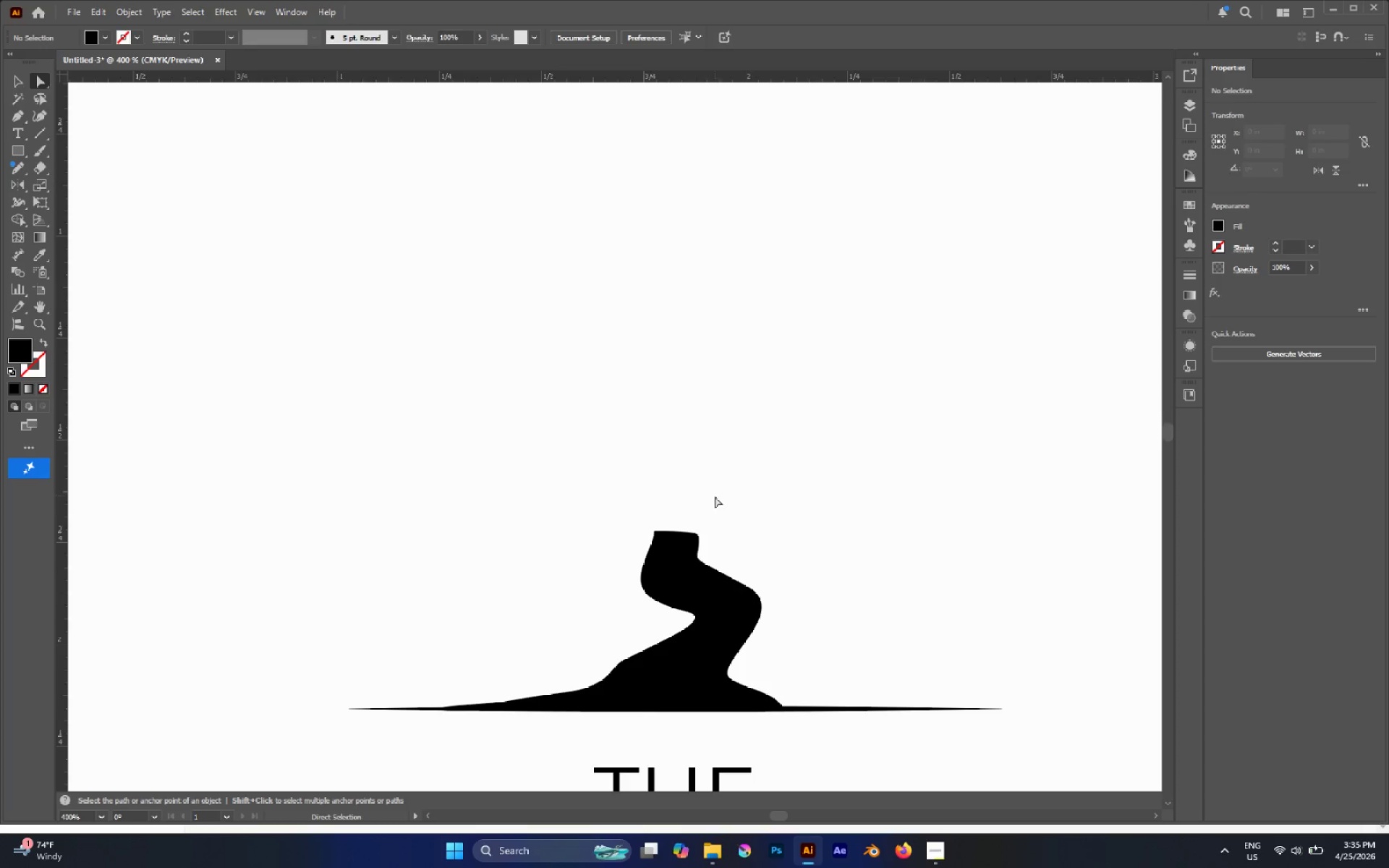 
hold_key(key=AltLeft, duration=0.58)
scroll: coordinate [685, 501], scroll_direction: up, amount: 2.0
 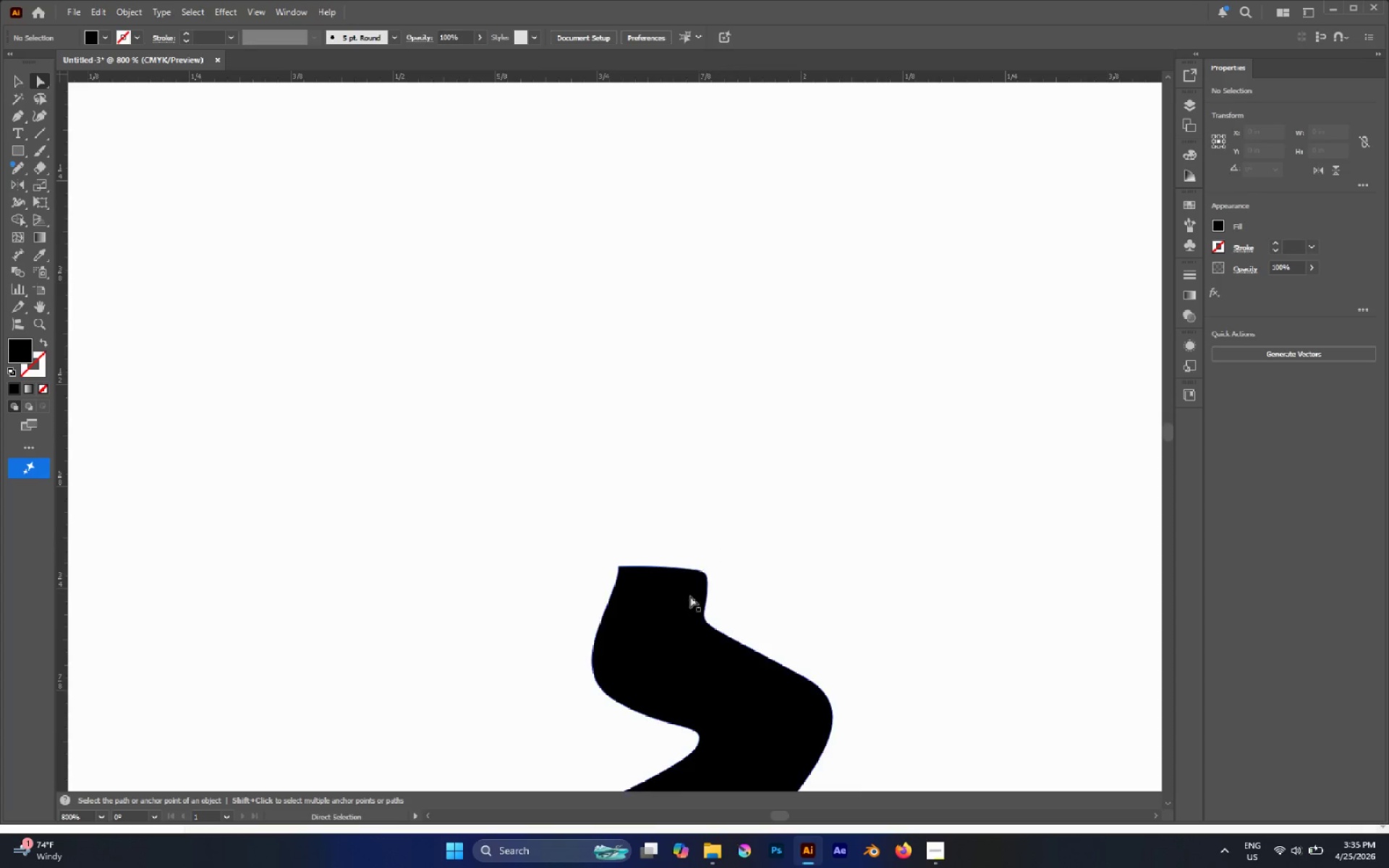 
left_click([648, 601])
 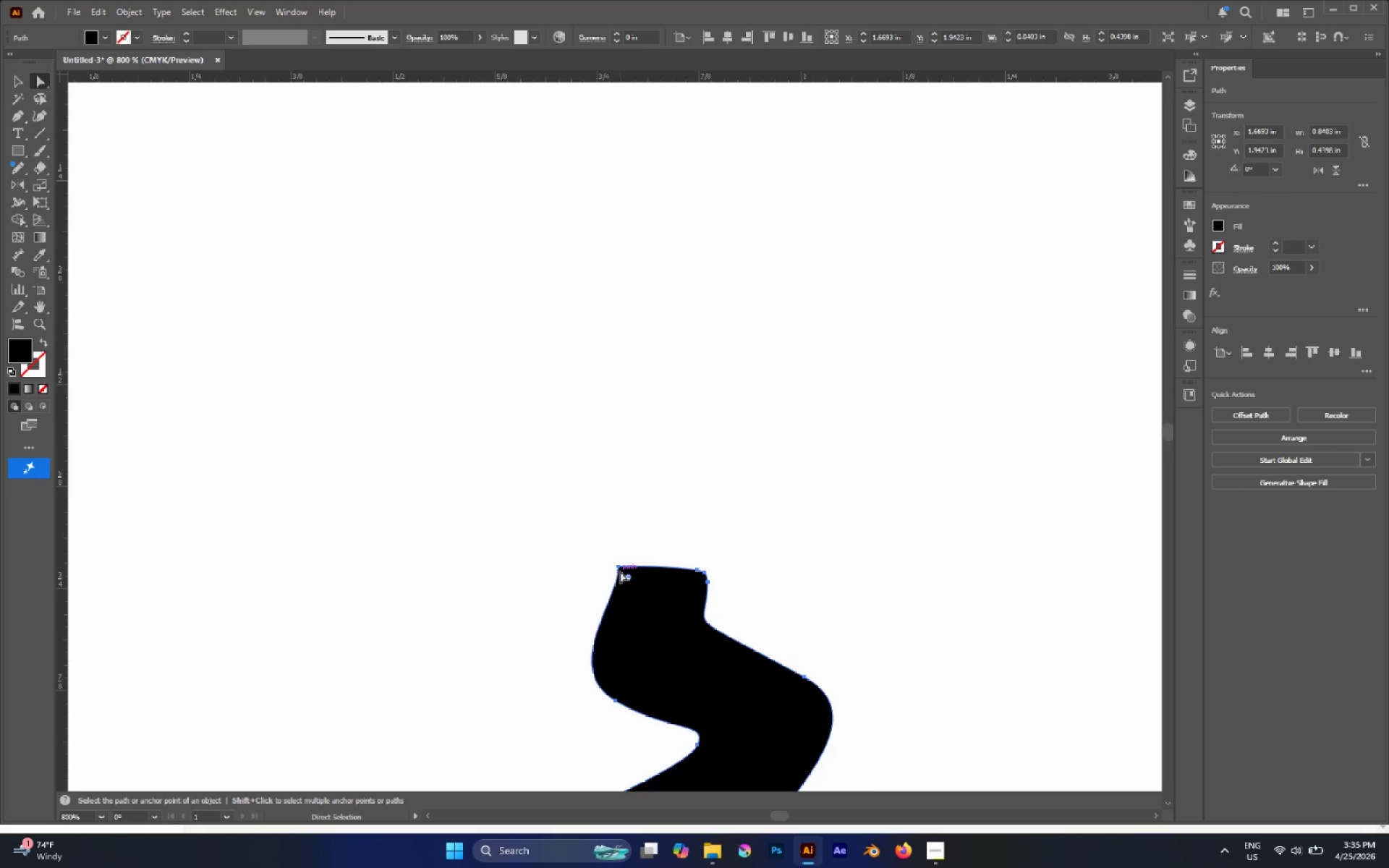 
left_click([620, 568])
 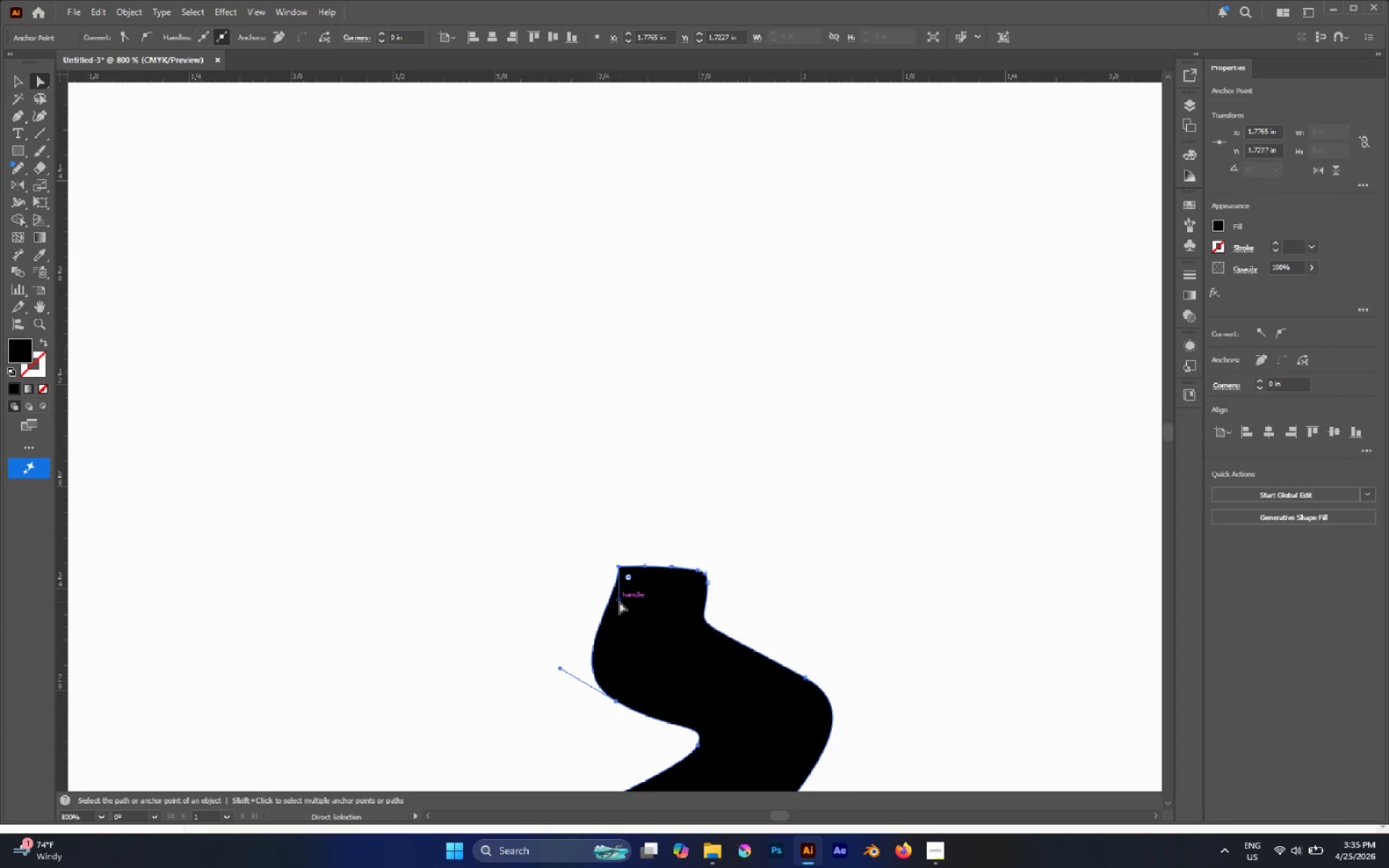 
left_click([619, 603])
 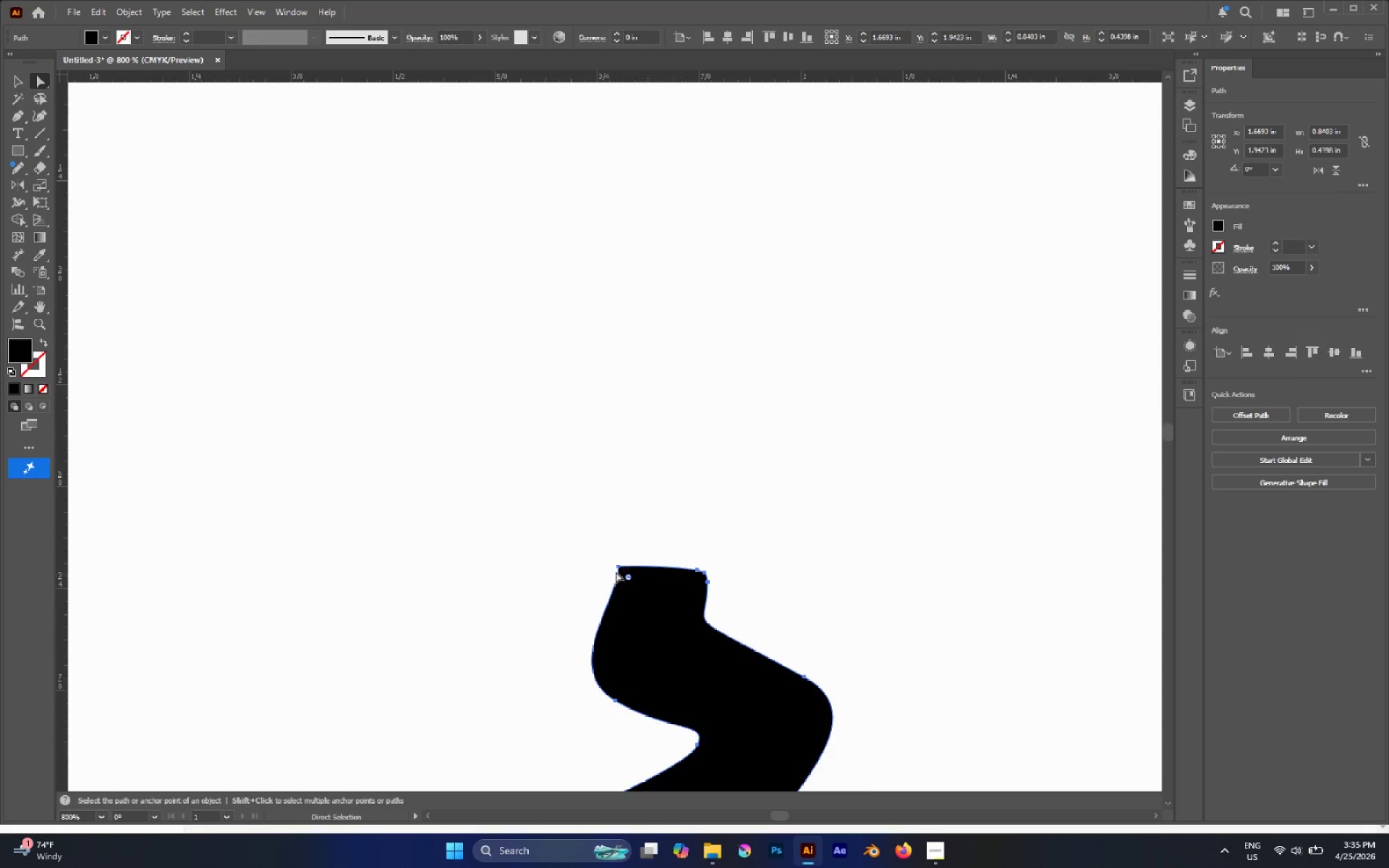 
left_click([619, 568])
 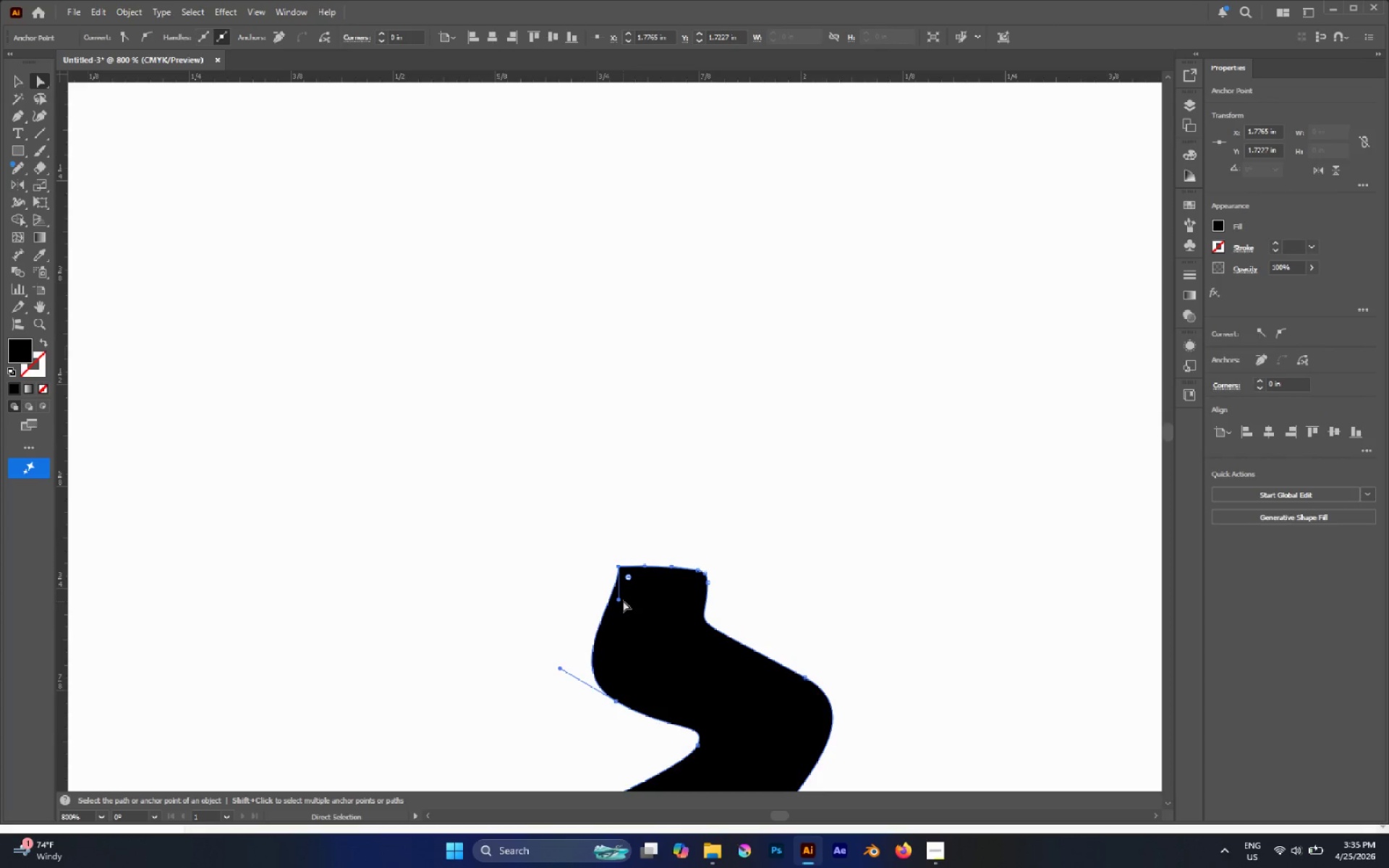 
left_click_drag(start_coordinate=[617, 600], to_coordinate=[601, 596])
 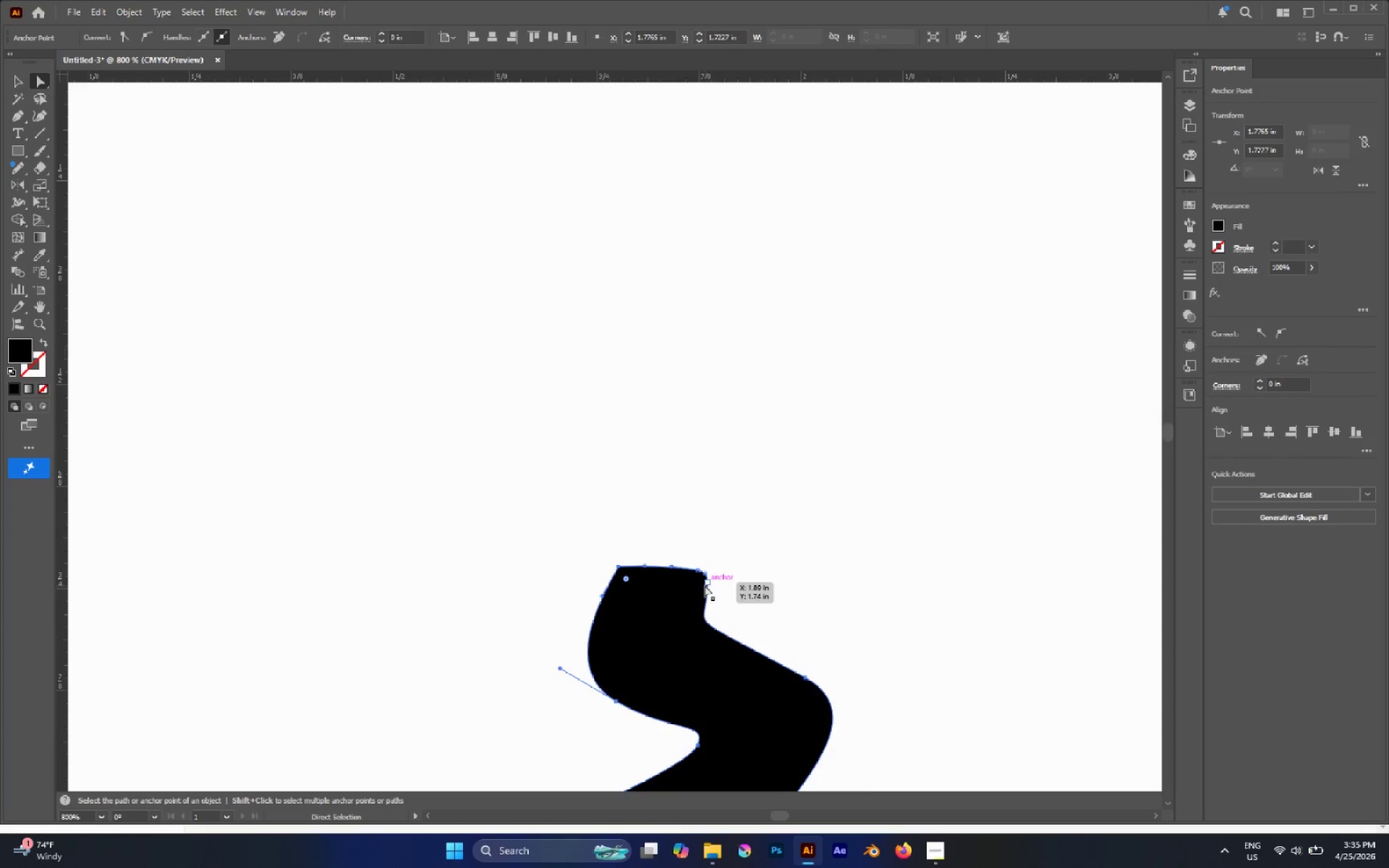 
left_click([710, 584])
 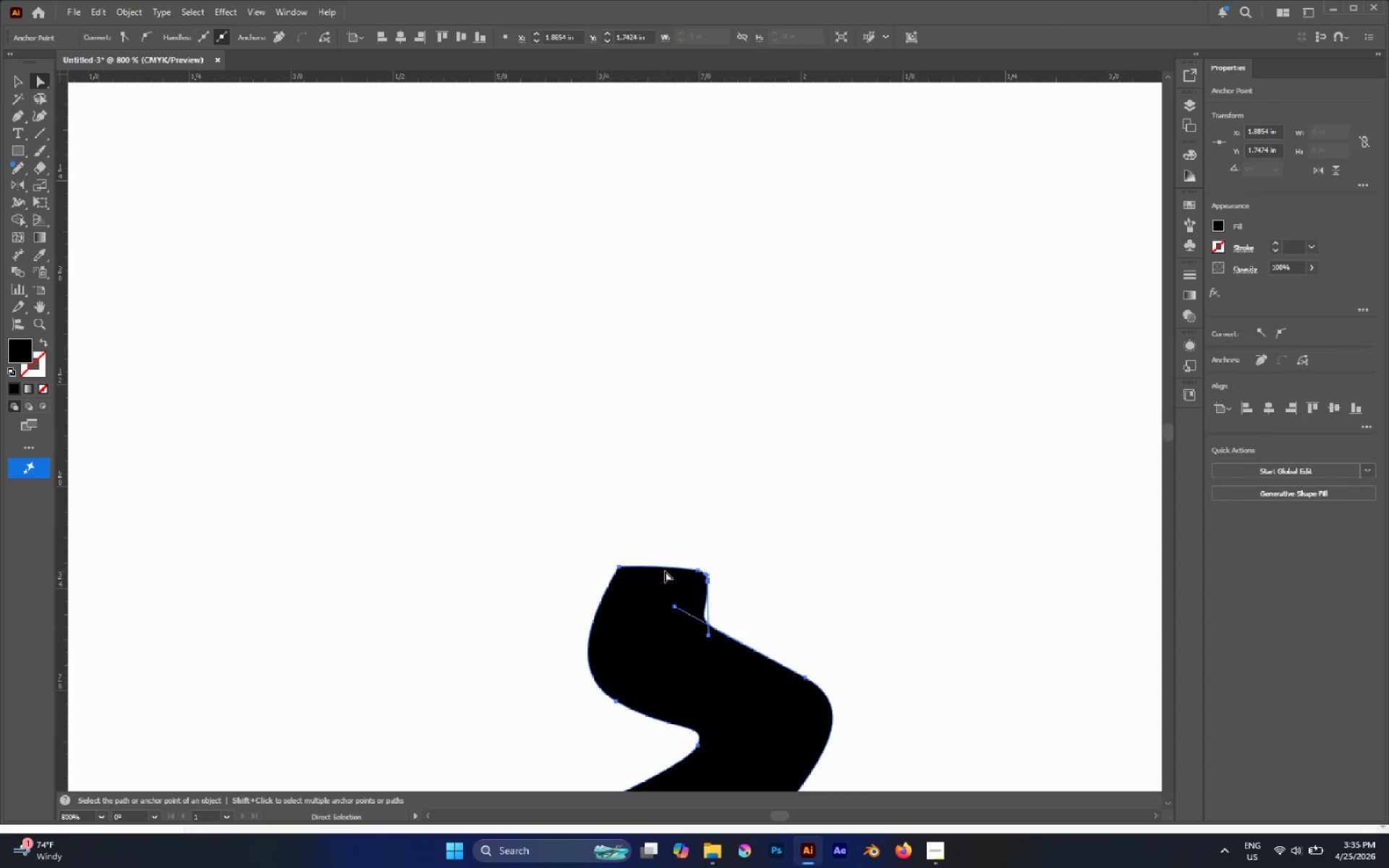 
left_click([668, 569])
 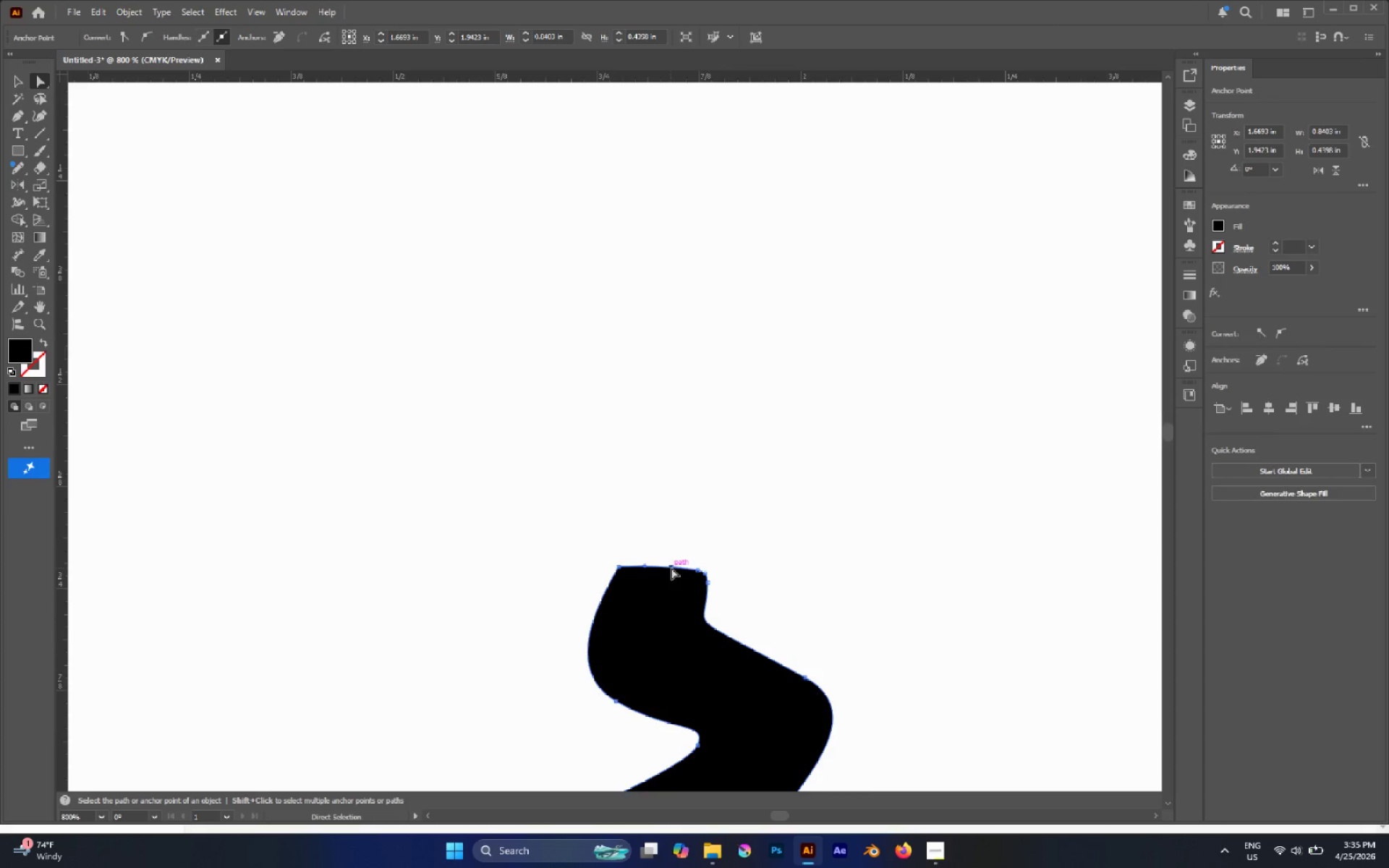 
left_click_drag(start_coordinate=[671, 568], to_coordinate=[914, 281])
 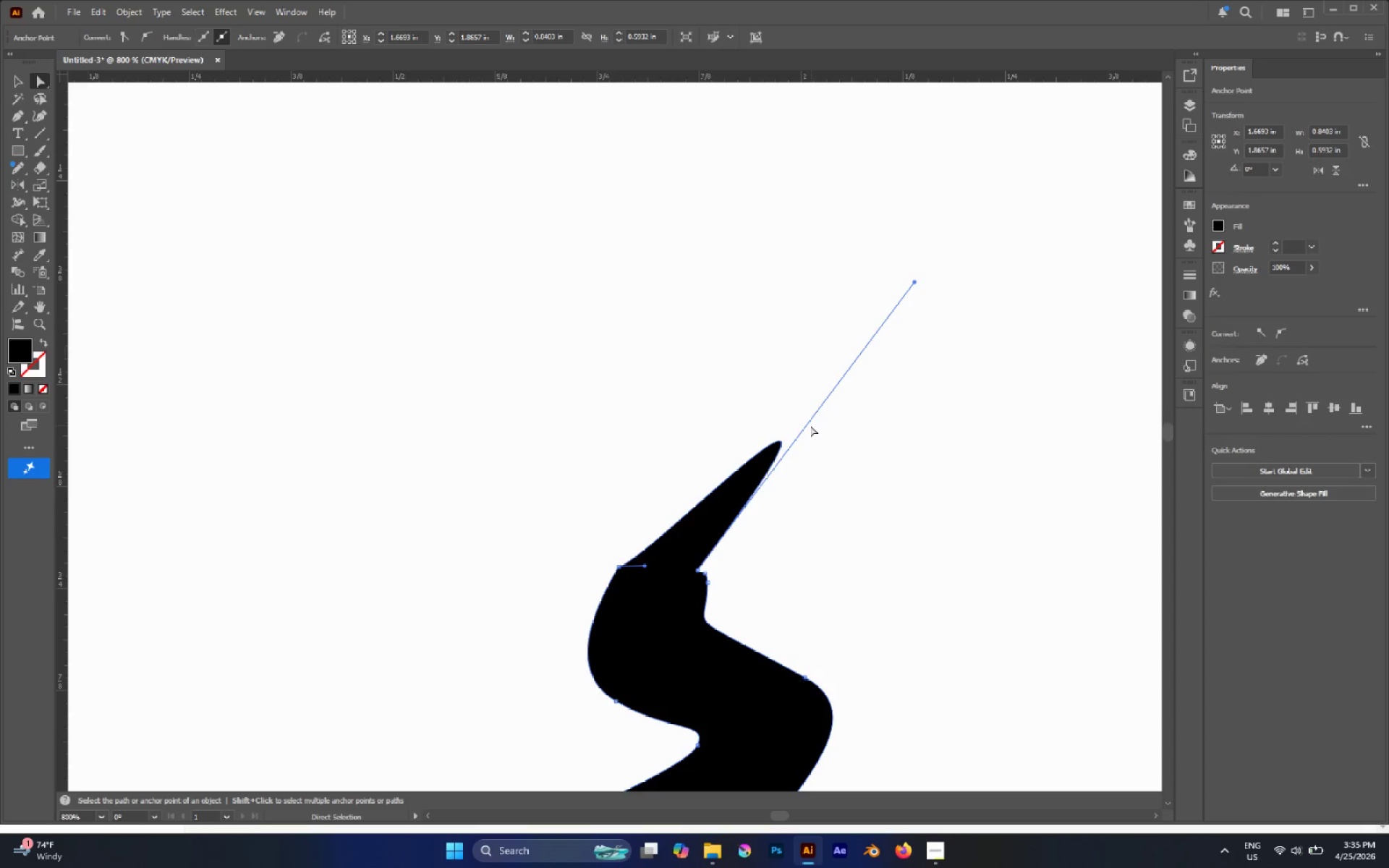 
key(P)
 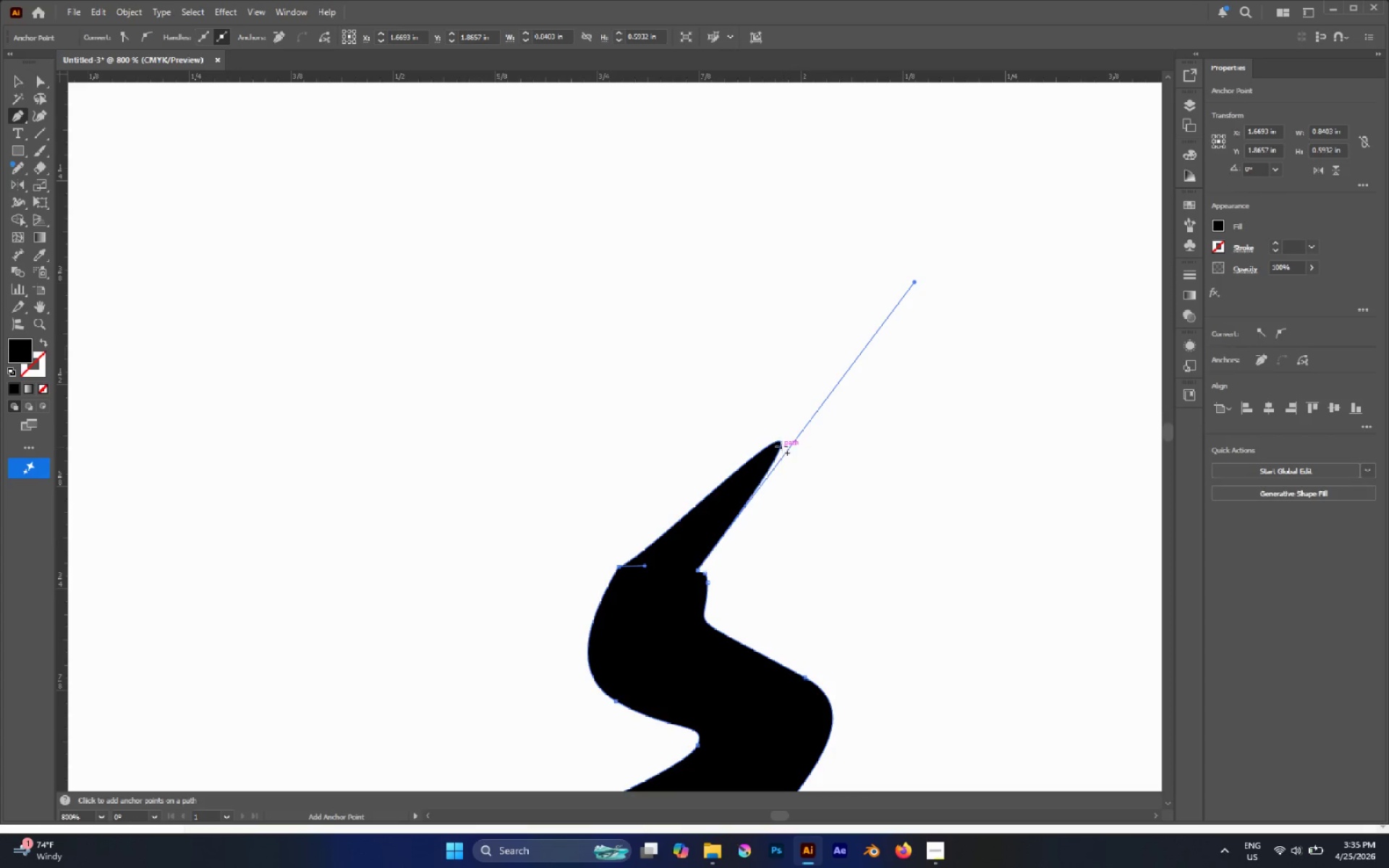 
left_click([780, 440])
 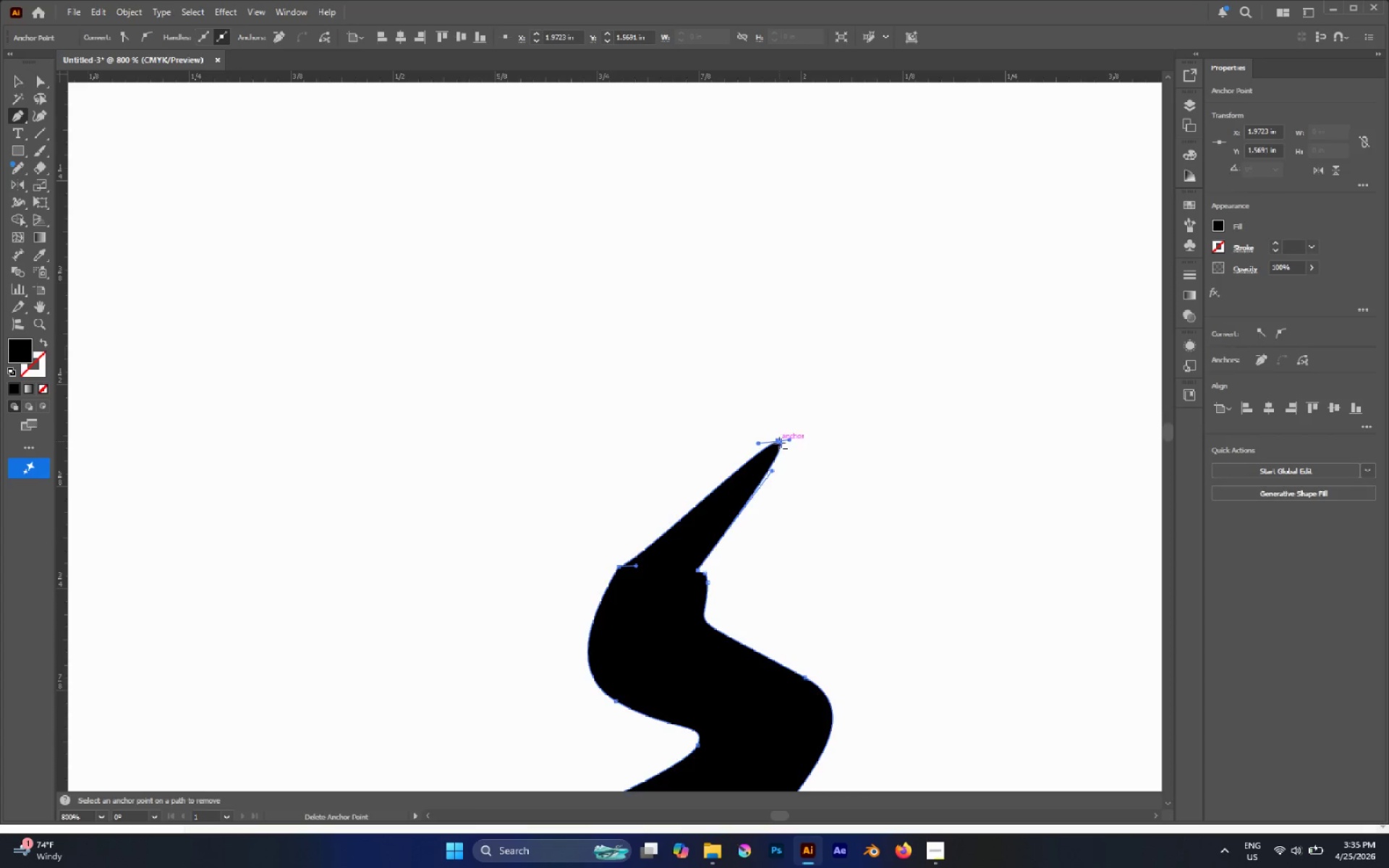 
key(A)
 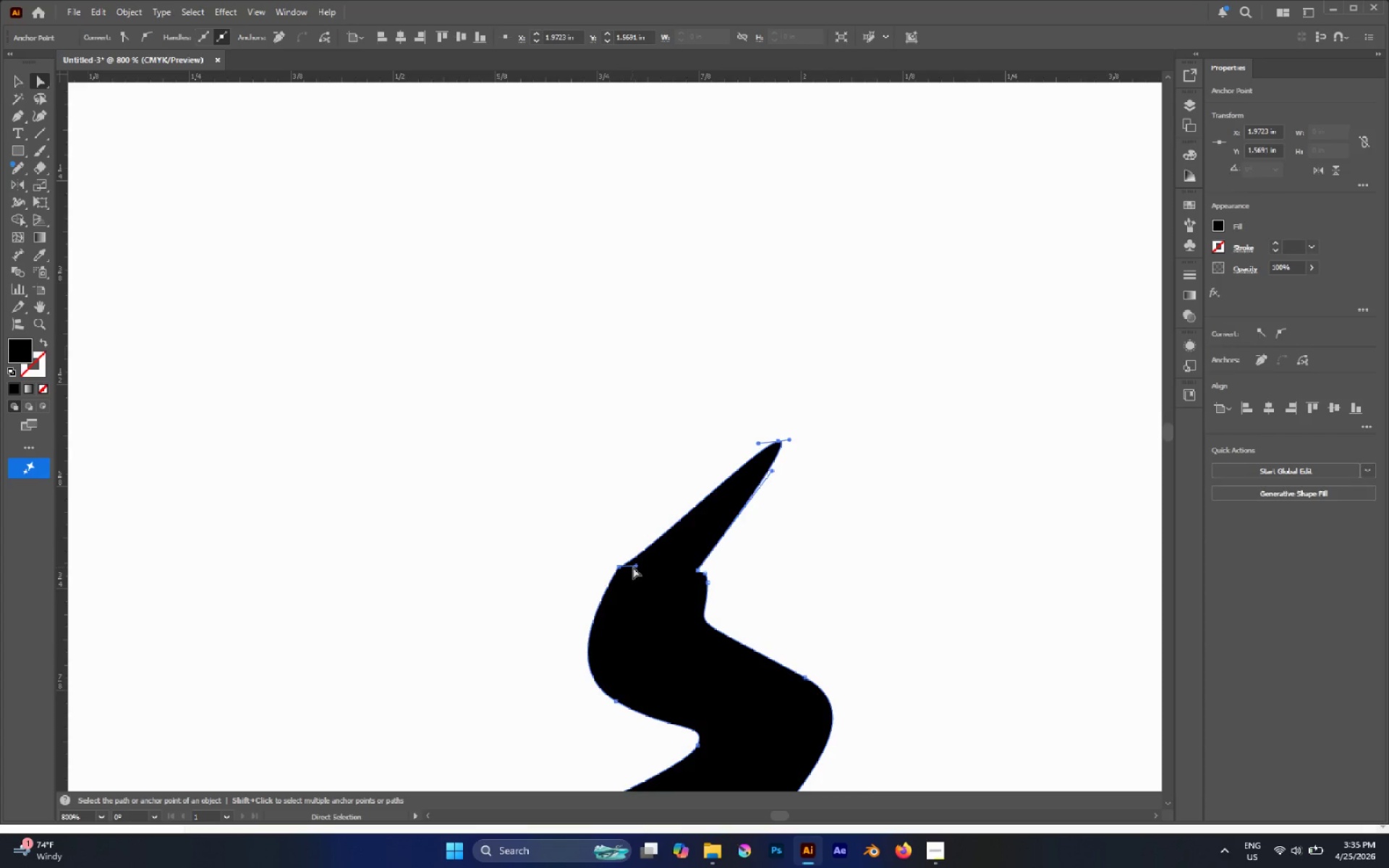 
left_click_drag(start_coordinate=[637, 565], to_coordinate=[679, 473])
 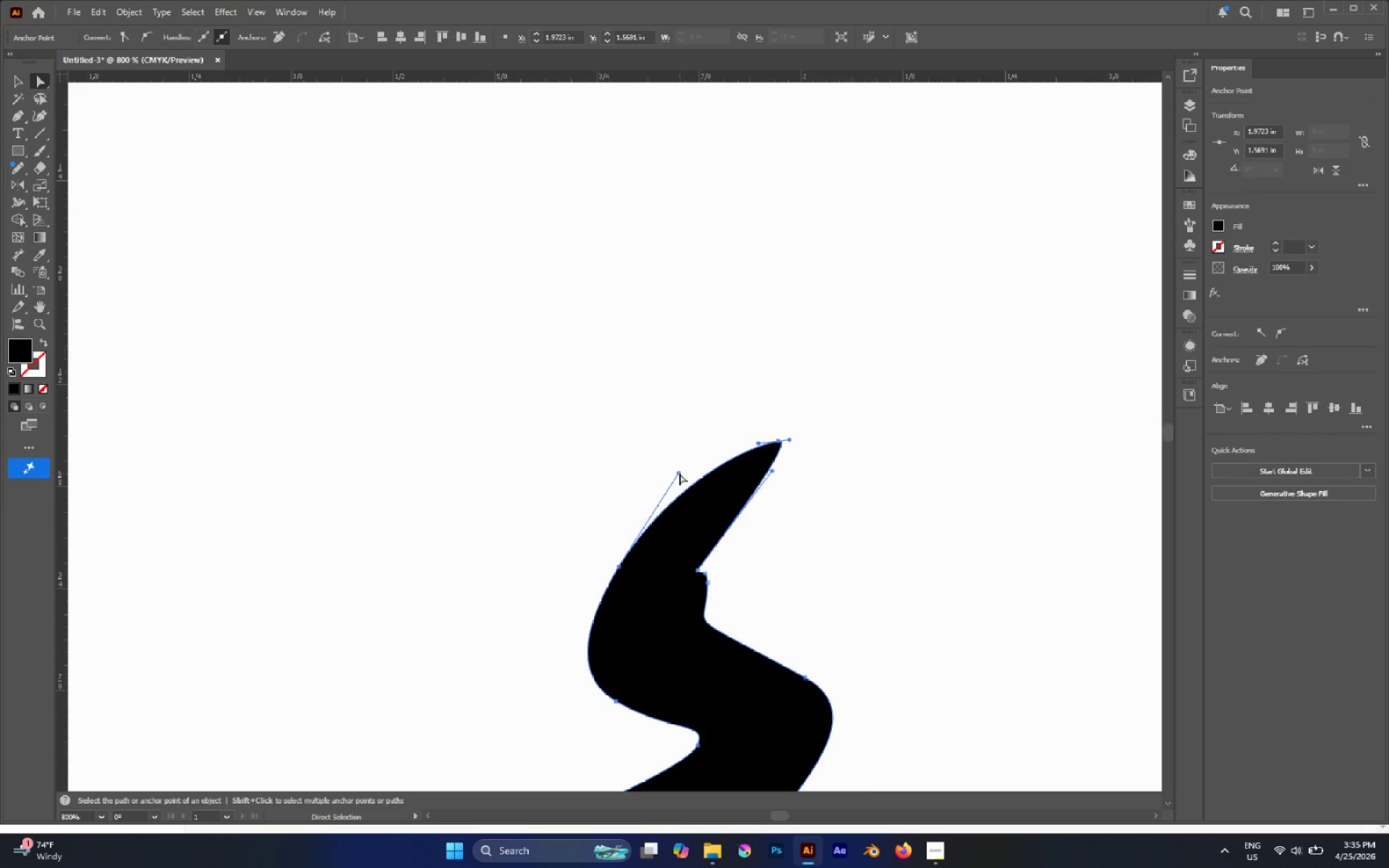 
key(P)
 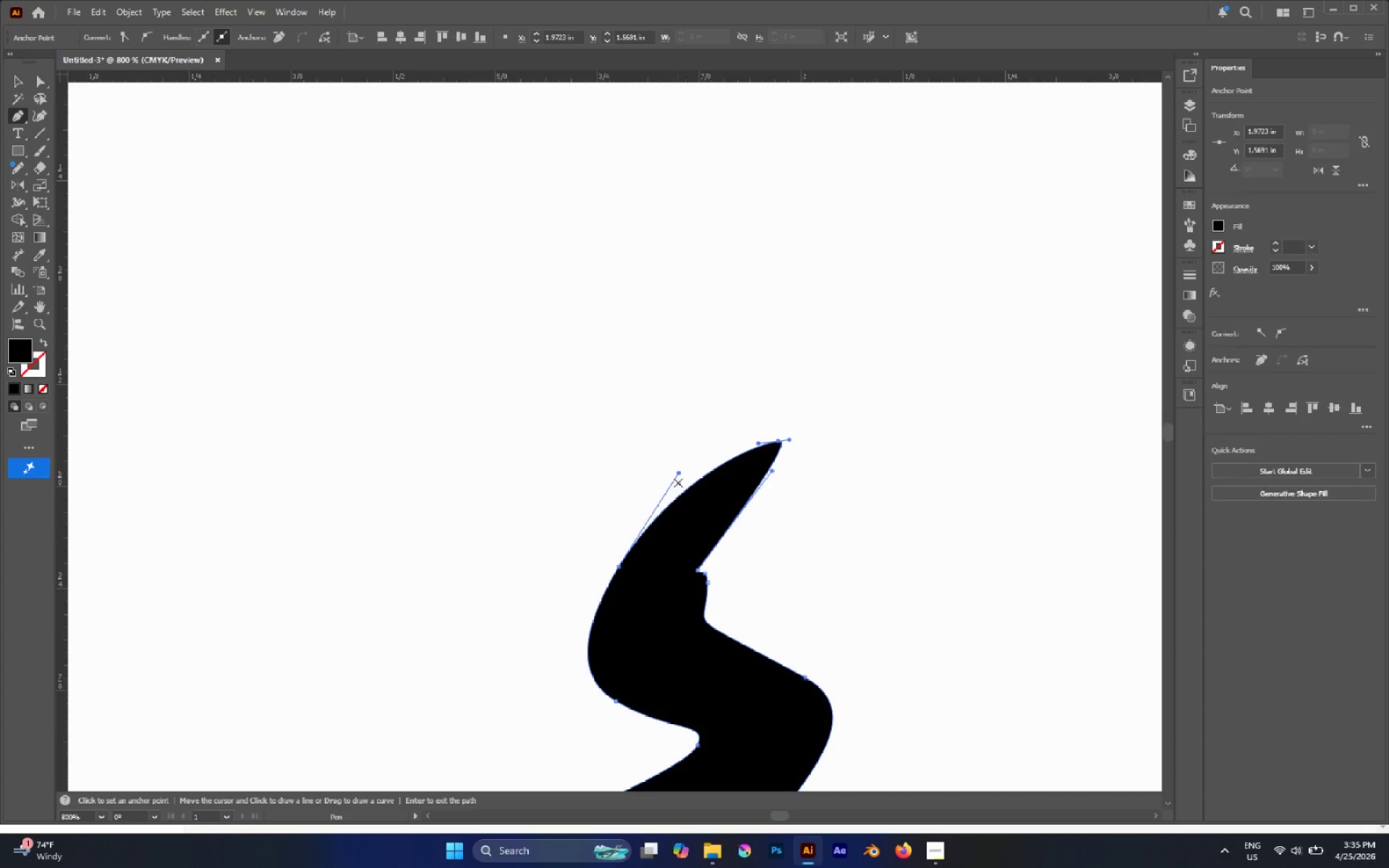 
hold_key(key=AltLeft, duration=3.83)
left_click_drag(start_coordinate=[615, 567], to_coordinate=[652, 498])
 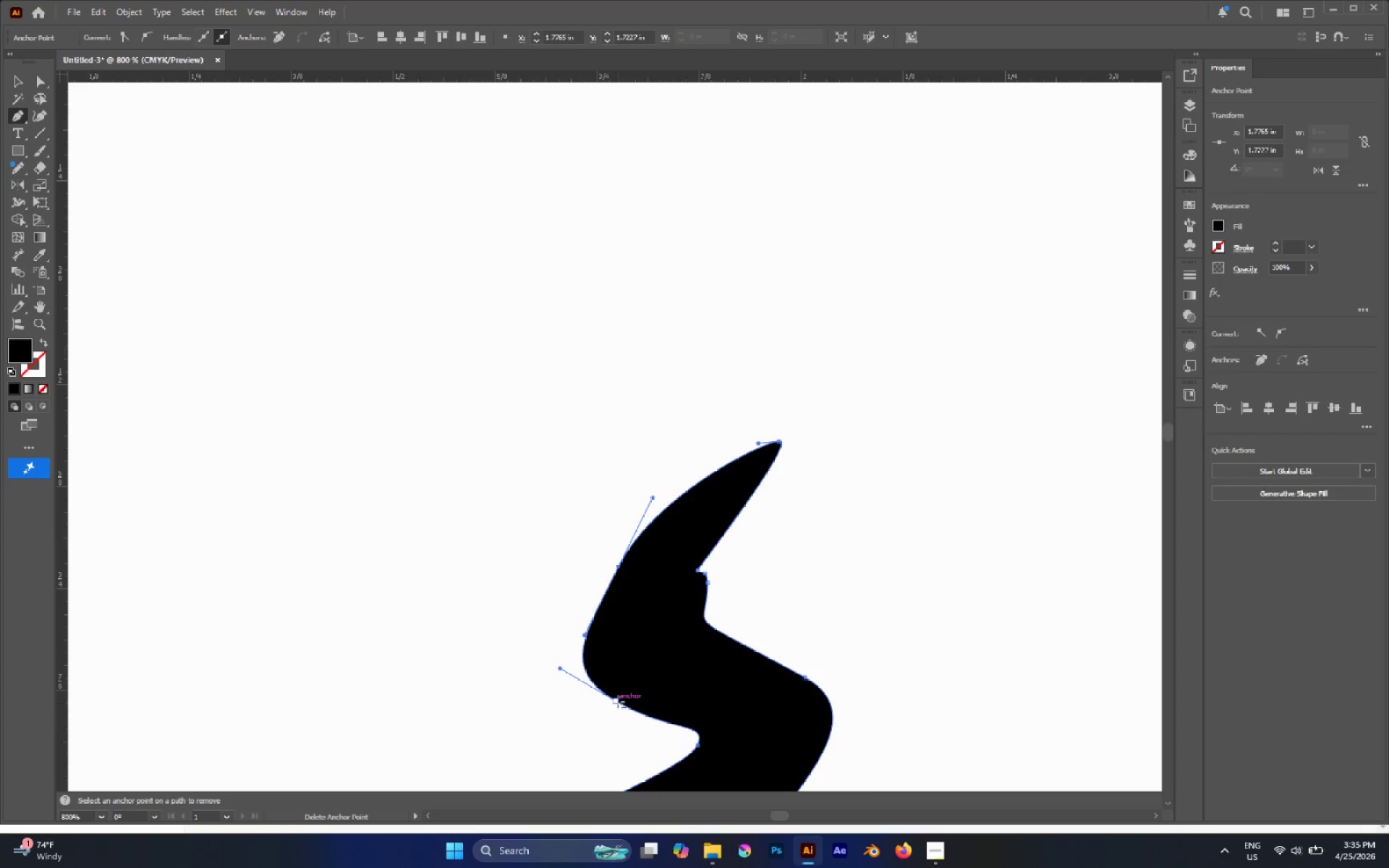 
key(A)
 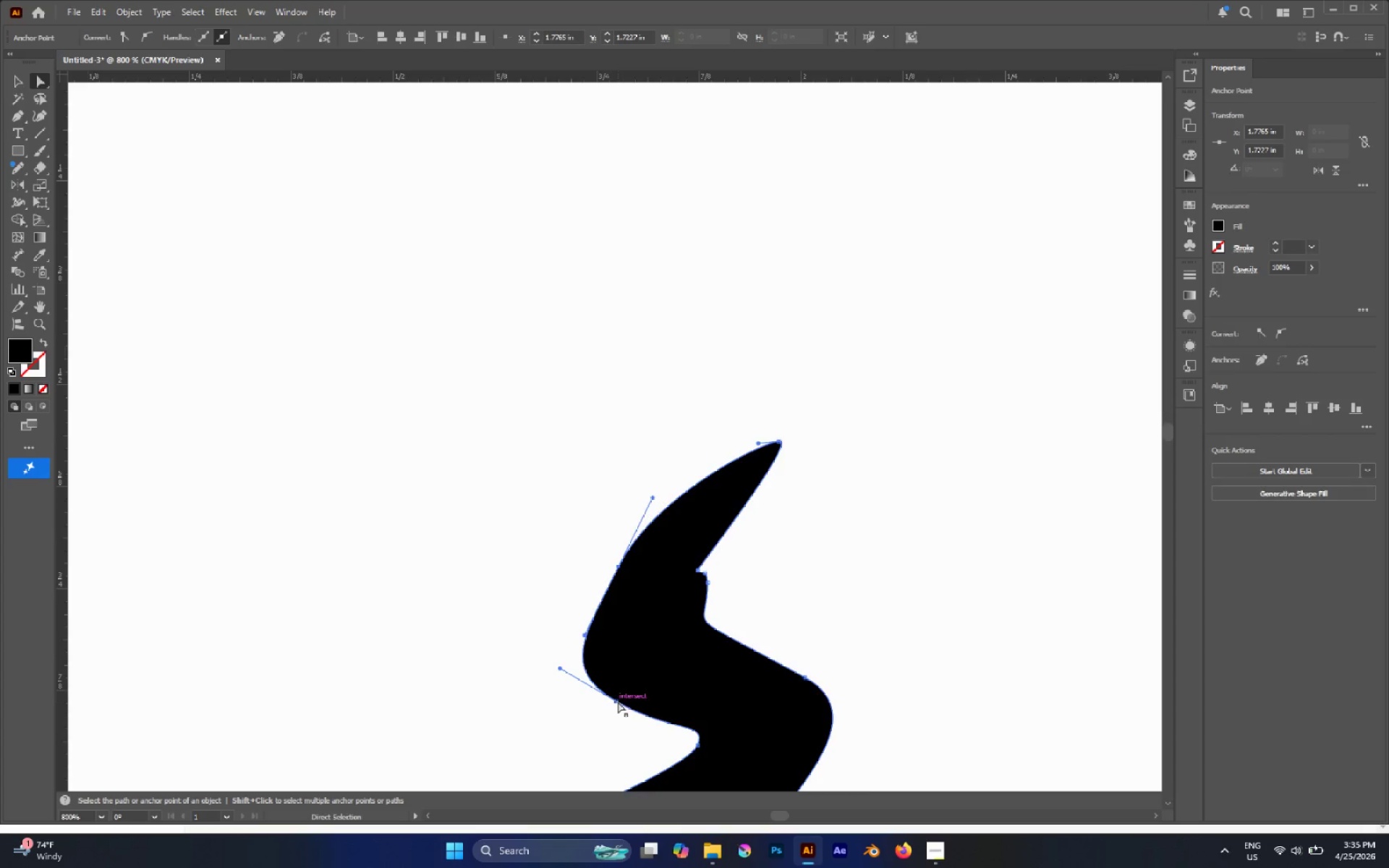 
left_click([618, 702])
 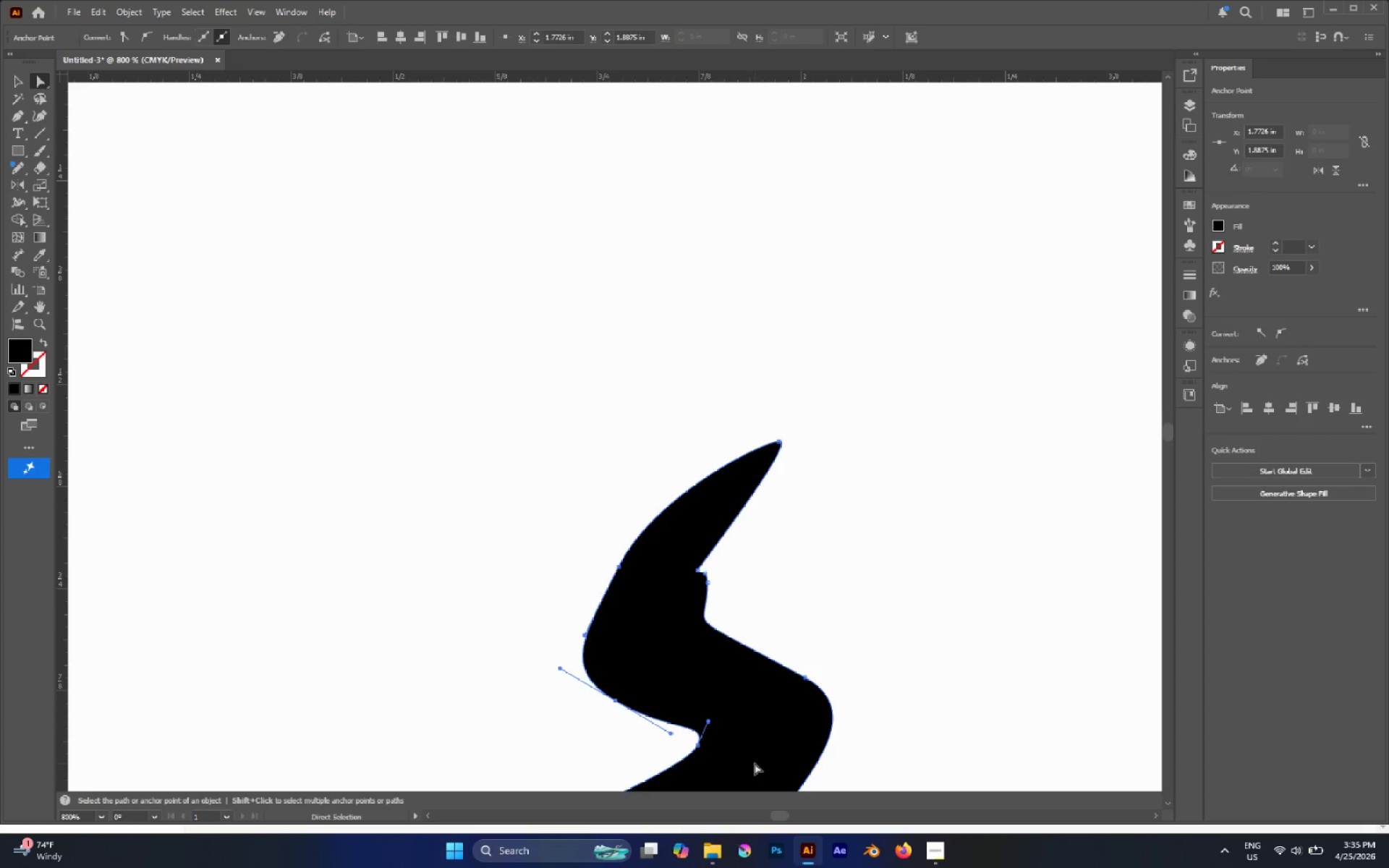 
key(S)
 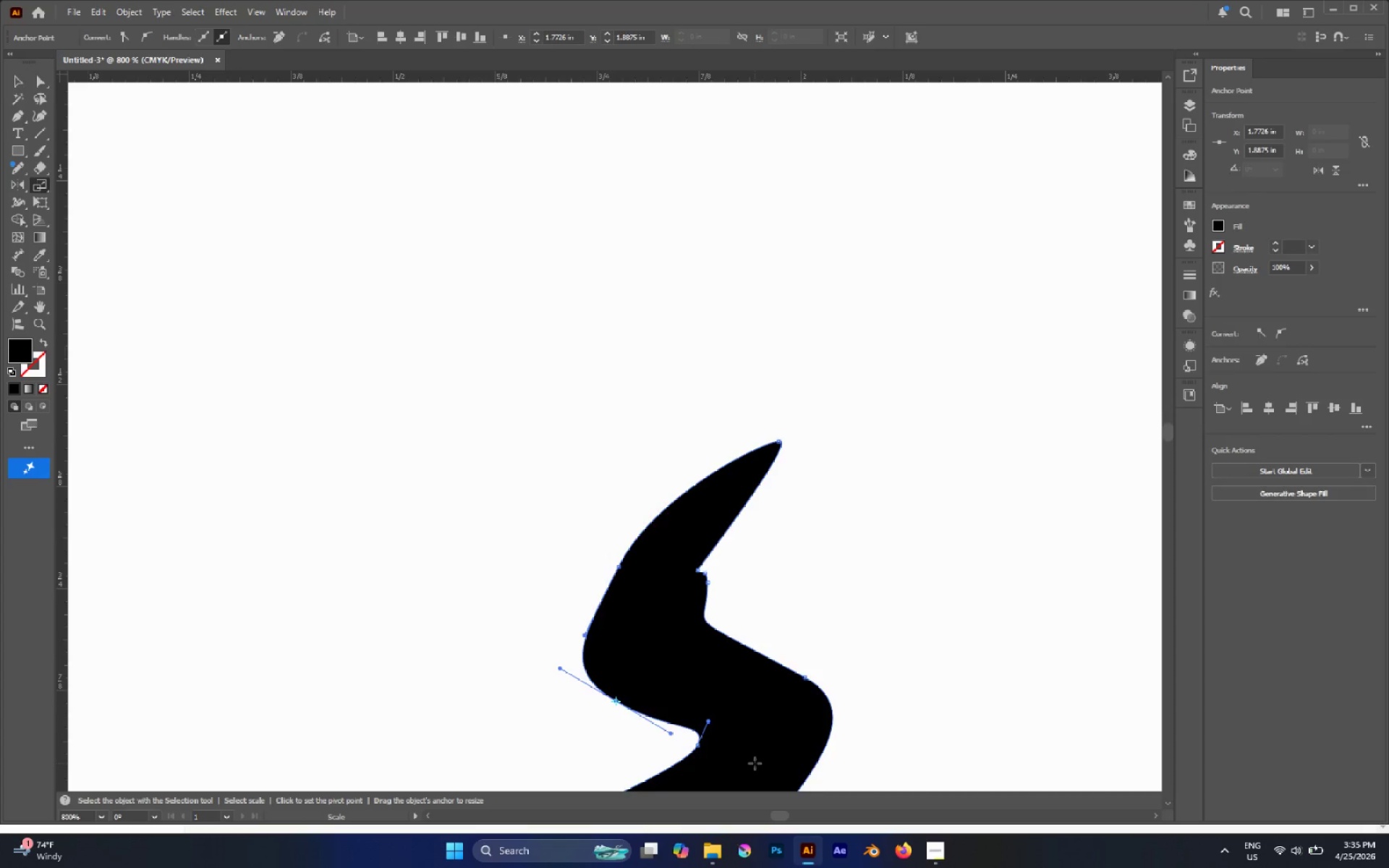 
left_click_drag(start_coordinate=[755, 763], to_coordinate=[725, 738])
 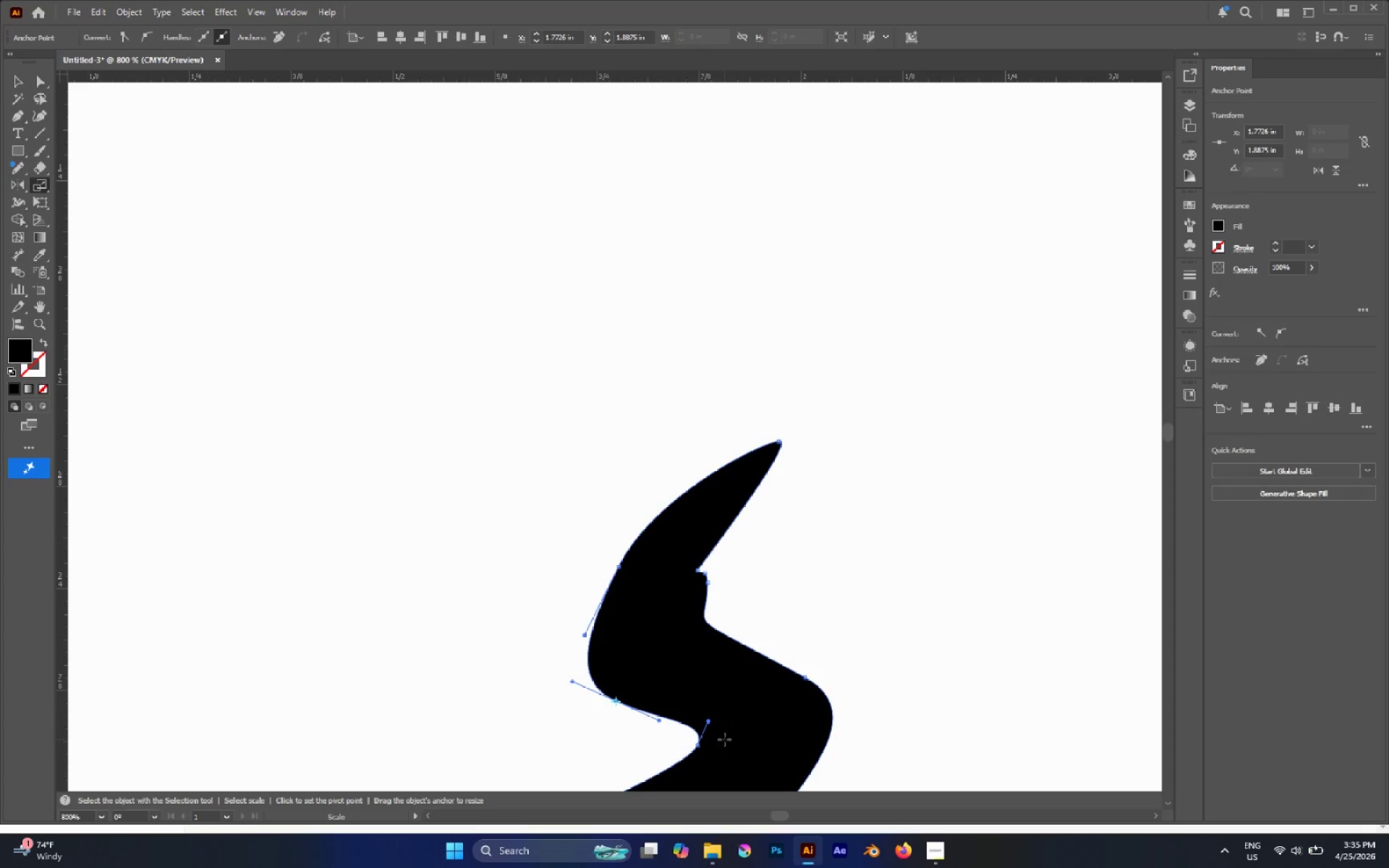 
key(A)
 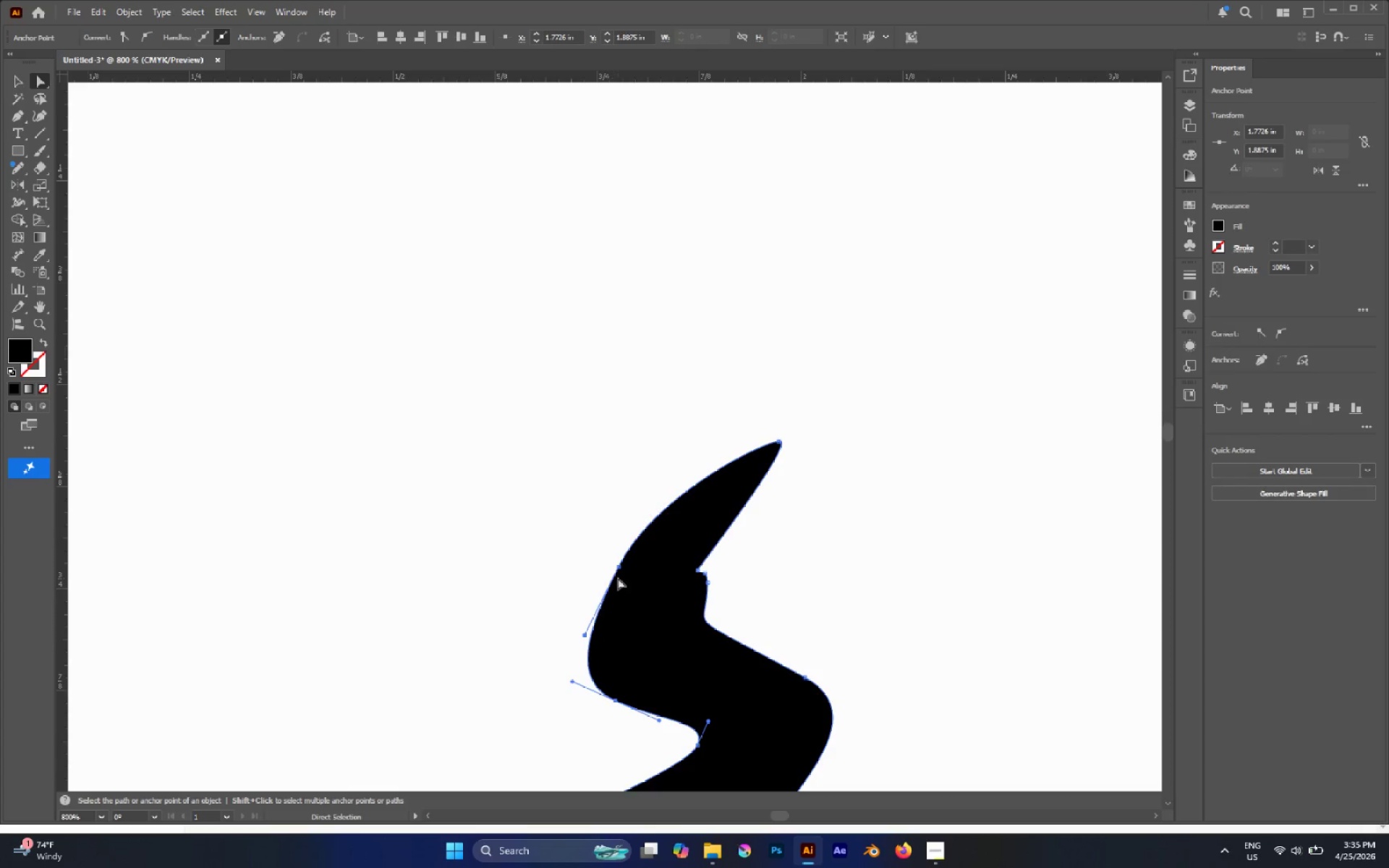 
left_click([618, 564])
 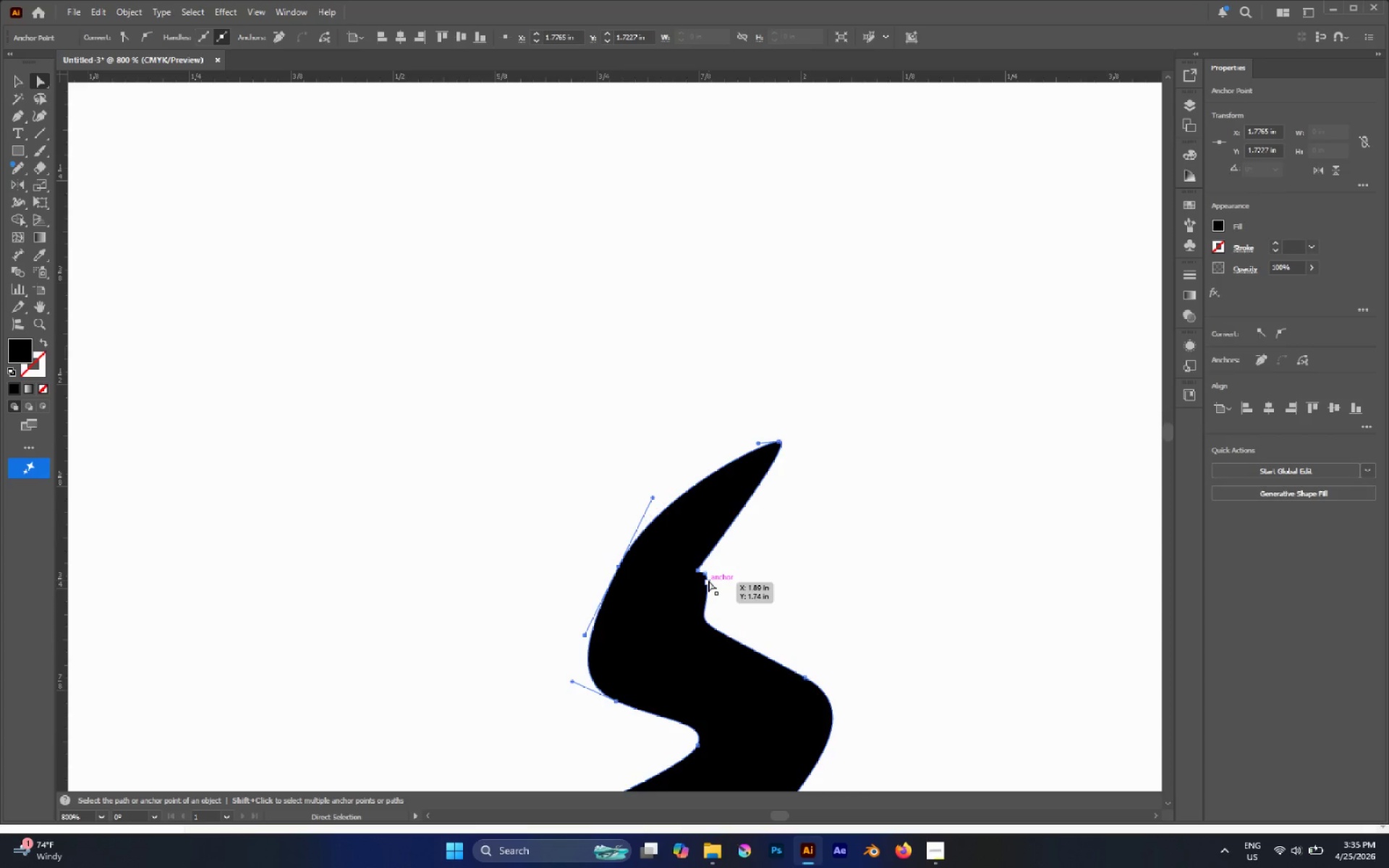 
key(P)
 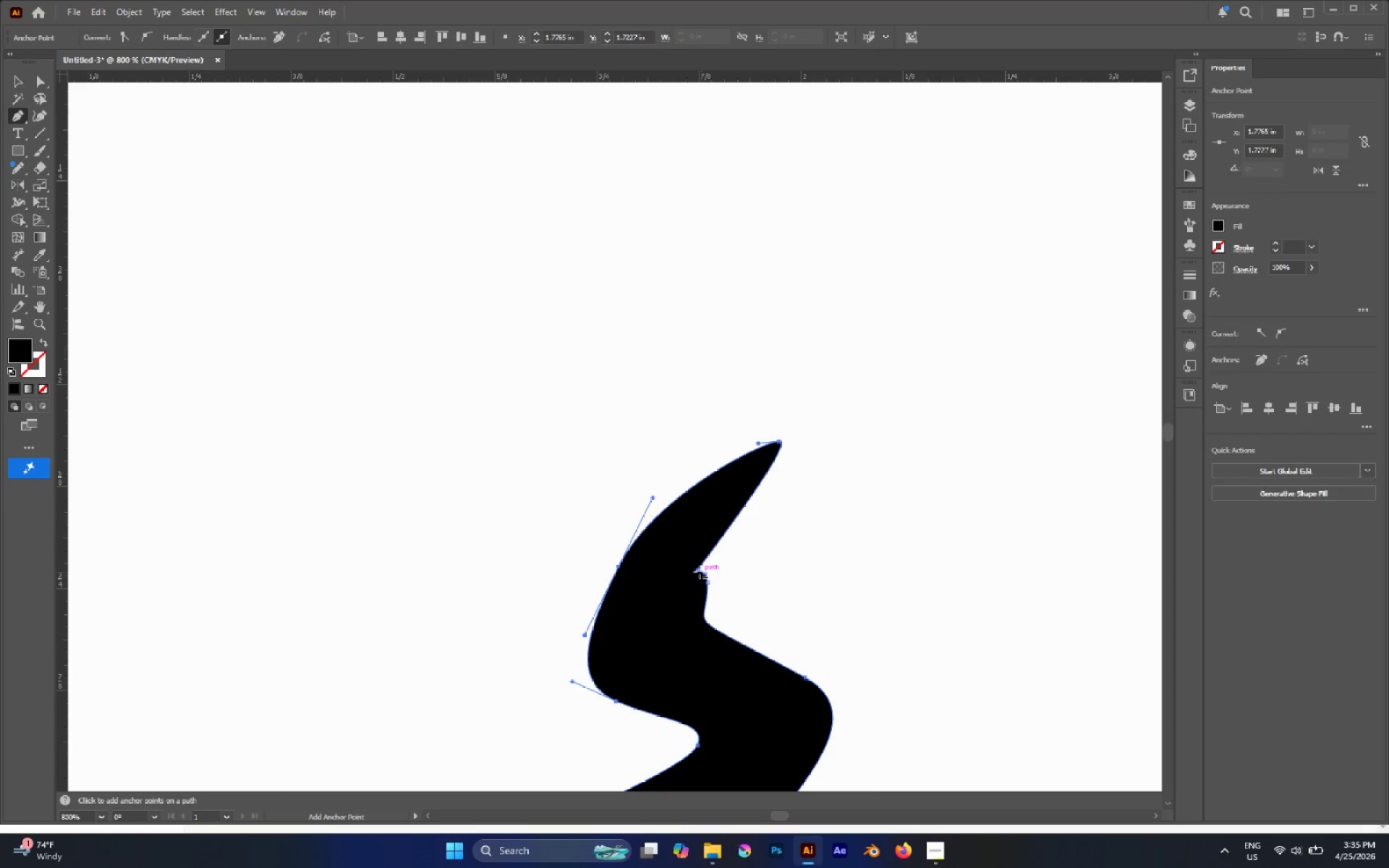 
left_click([700, 571])
 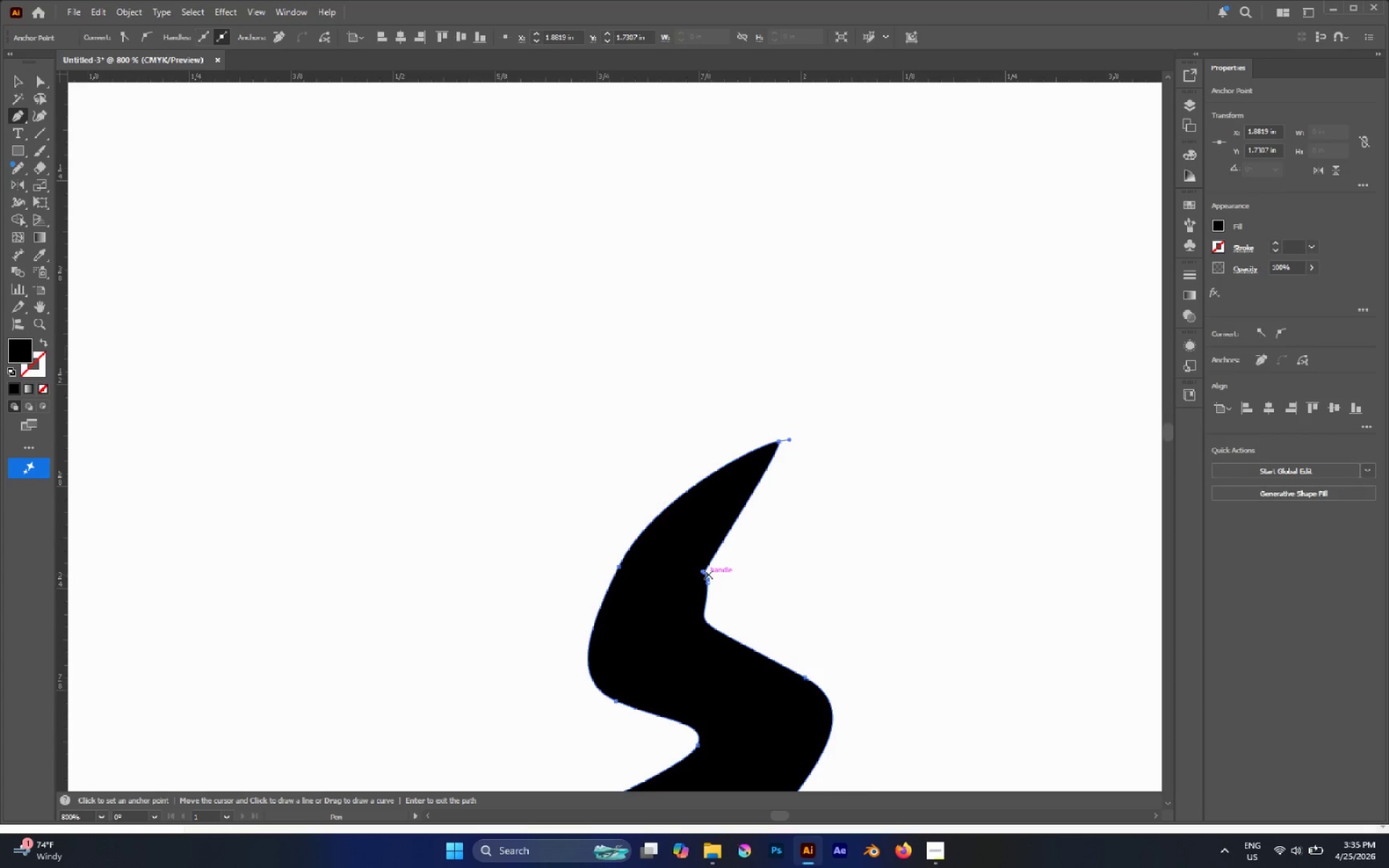 
left_click([708, 574])
 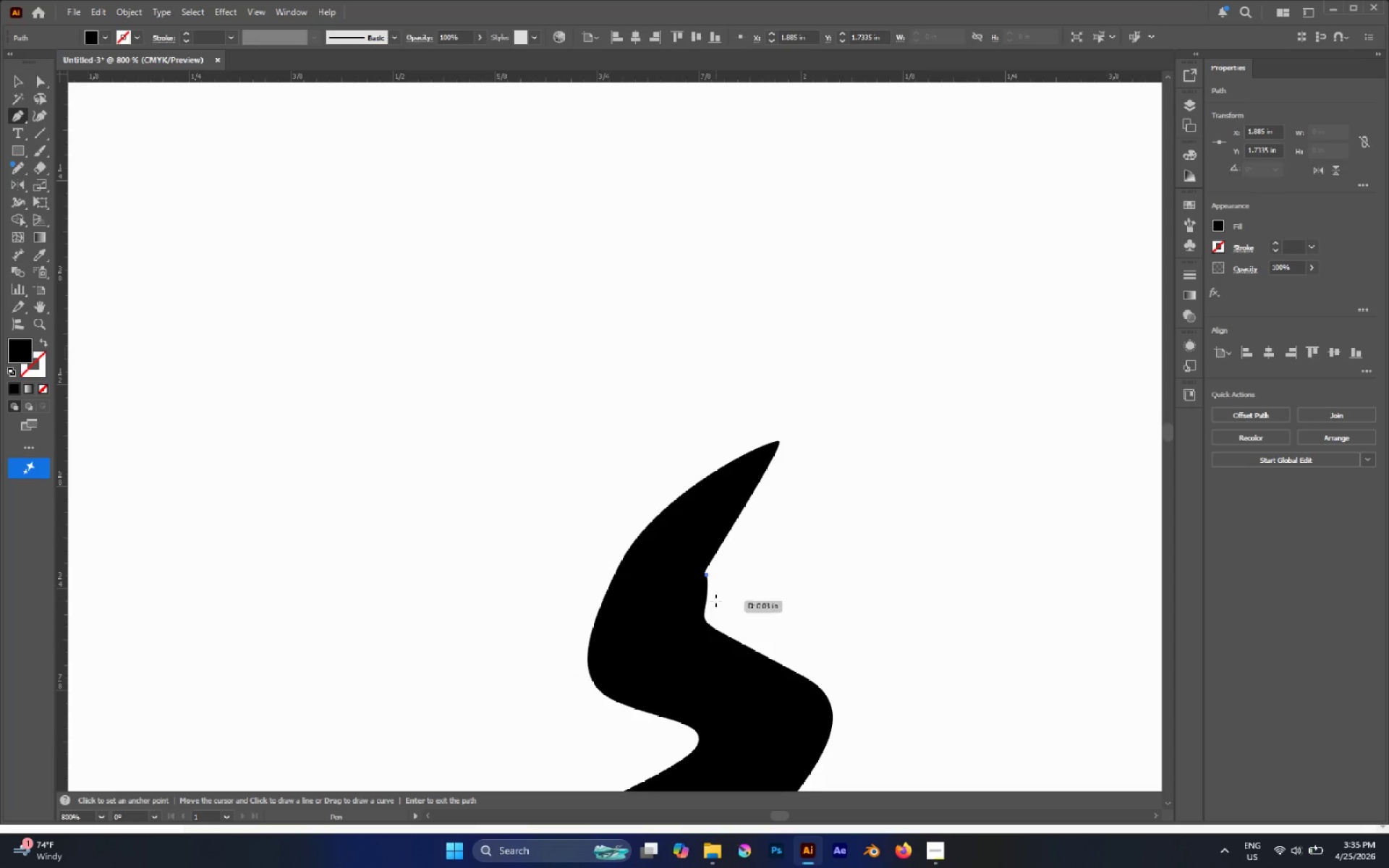 
key(Control+Z)
 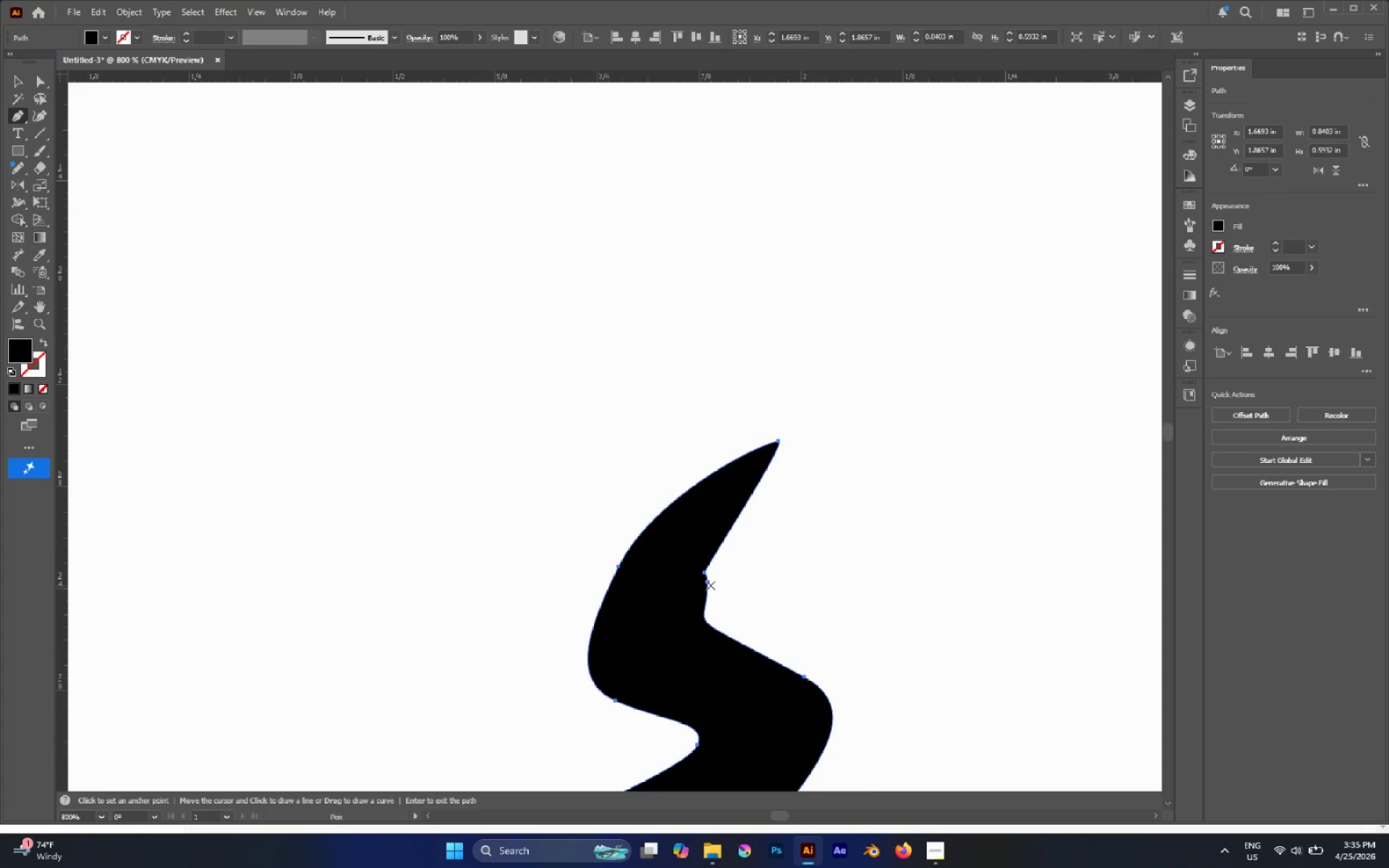 
left_click([708, 584])
 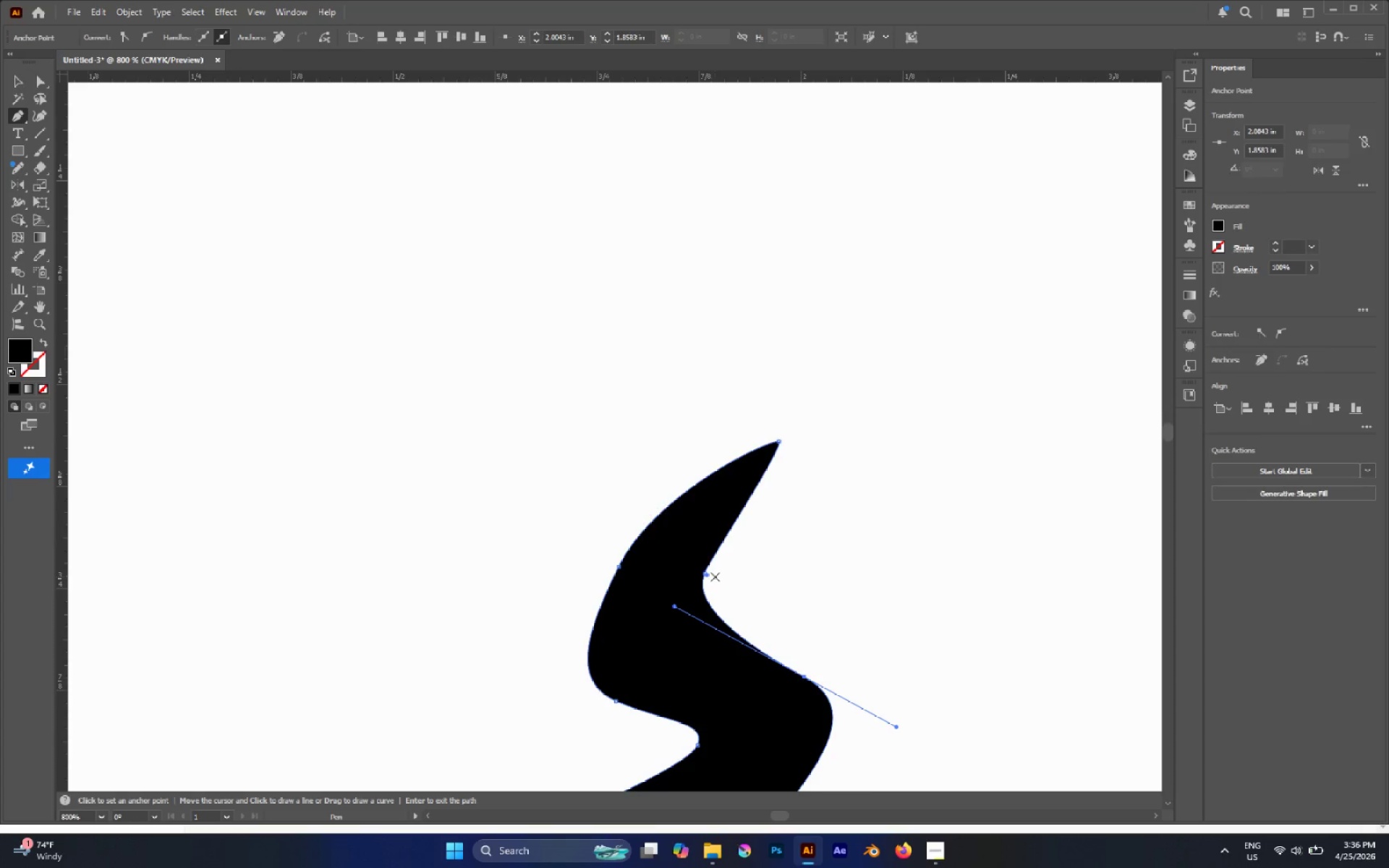 
key(A)
 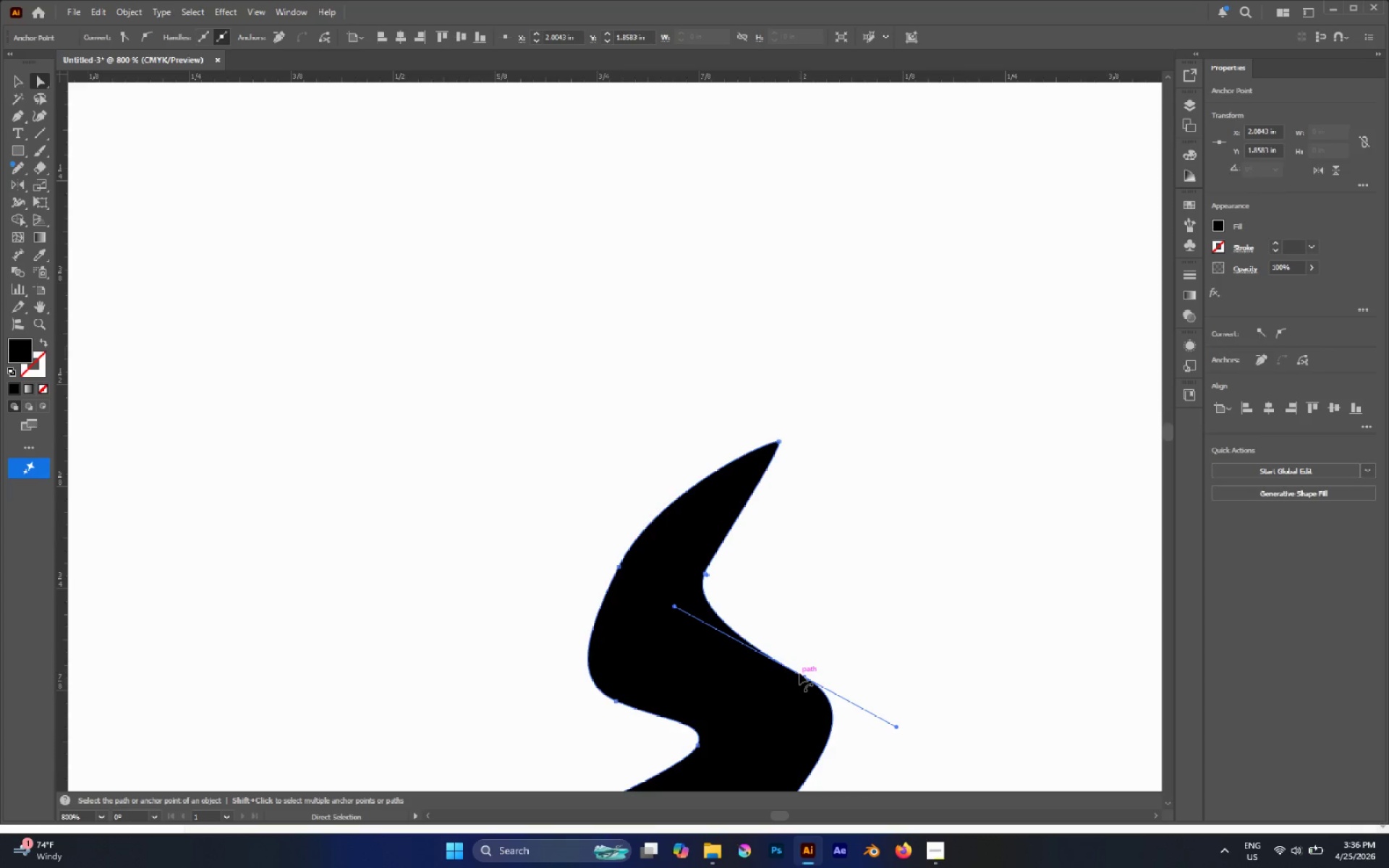 
left_click([805, 676])
 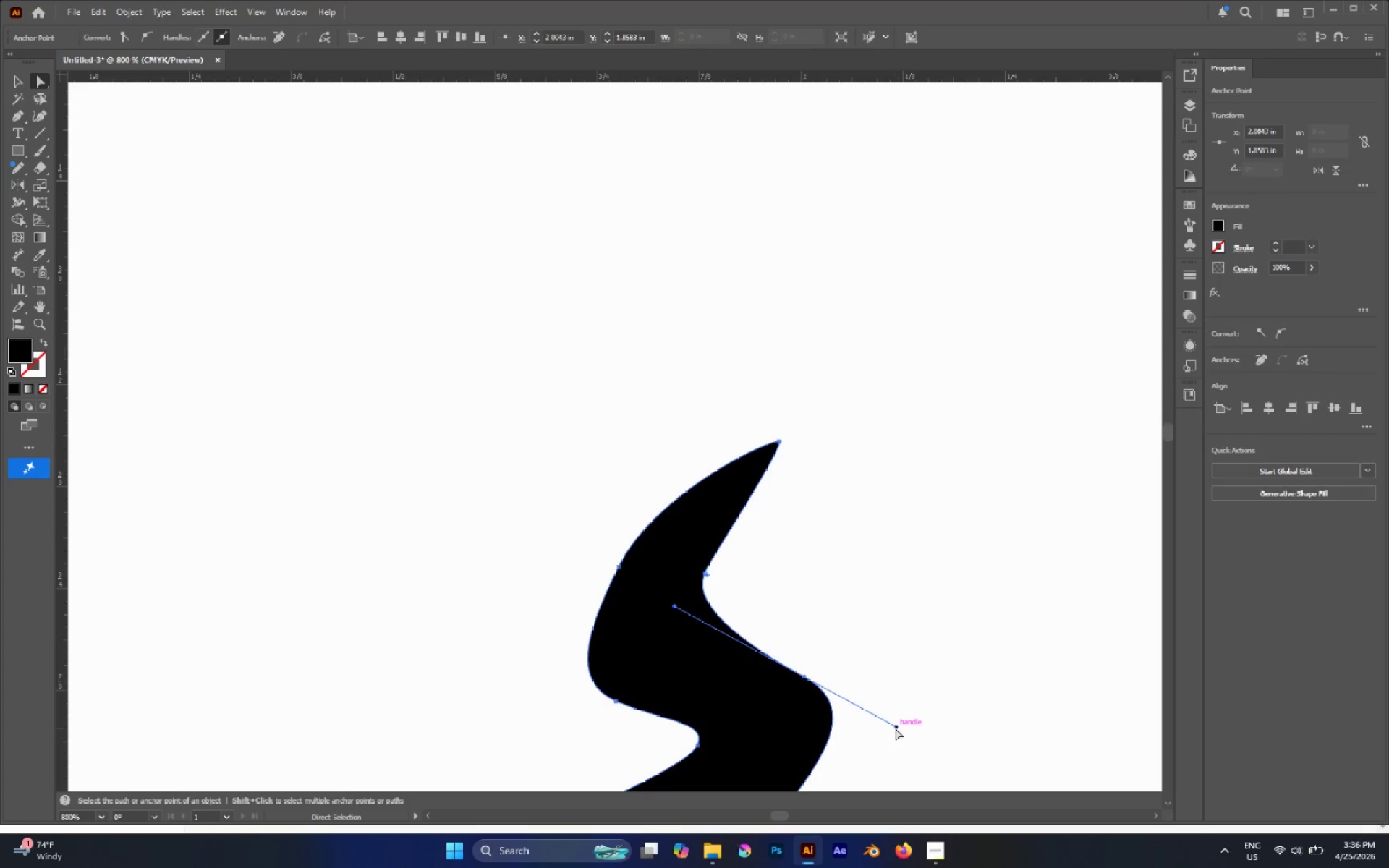 
left_click_drag(start_coordinate=[895, 728], to_coordinate=[927, 747])
 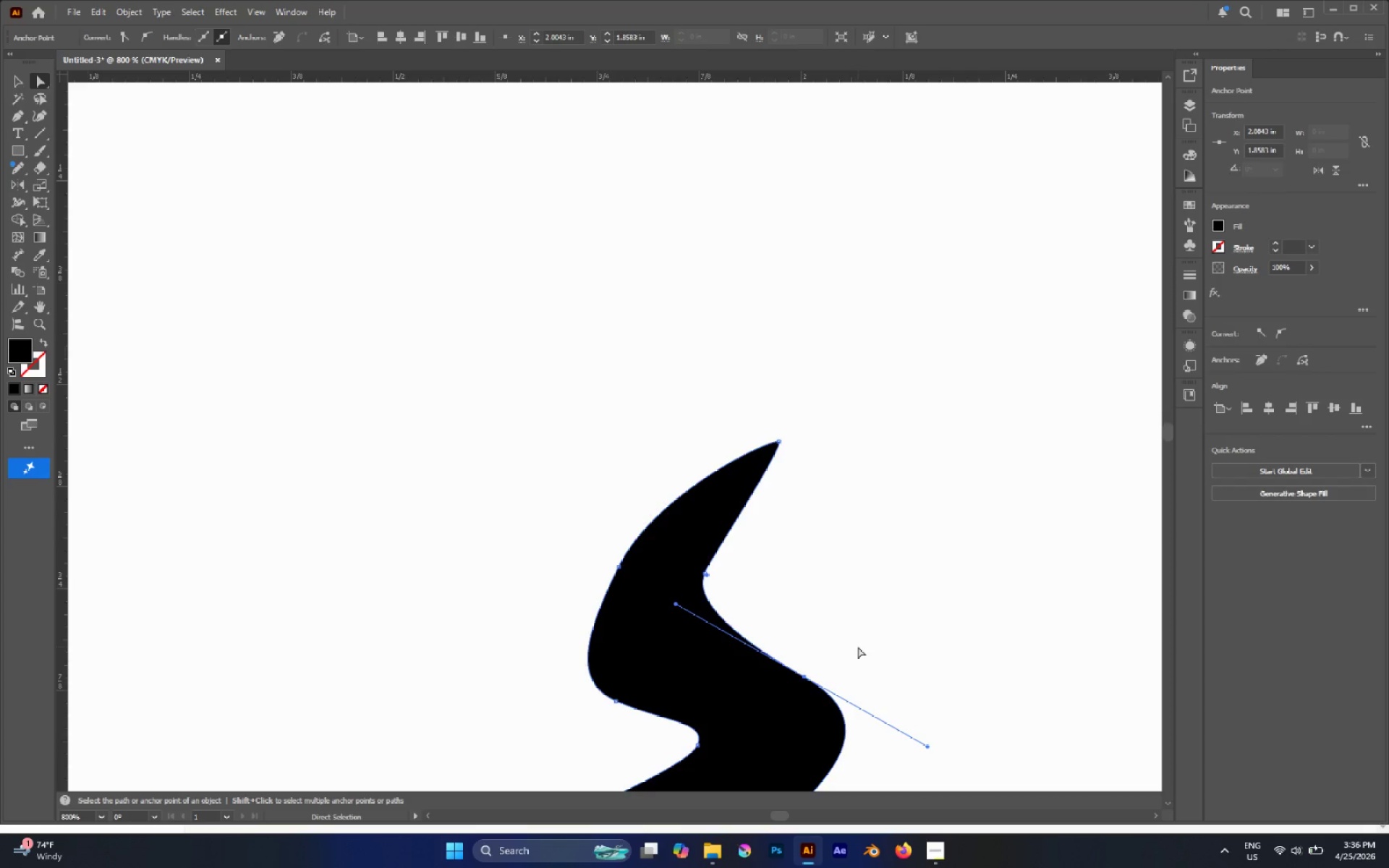 
hold_key(key=AltLeft, duration=0.44)
 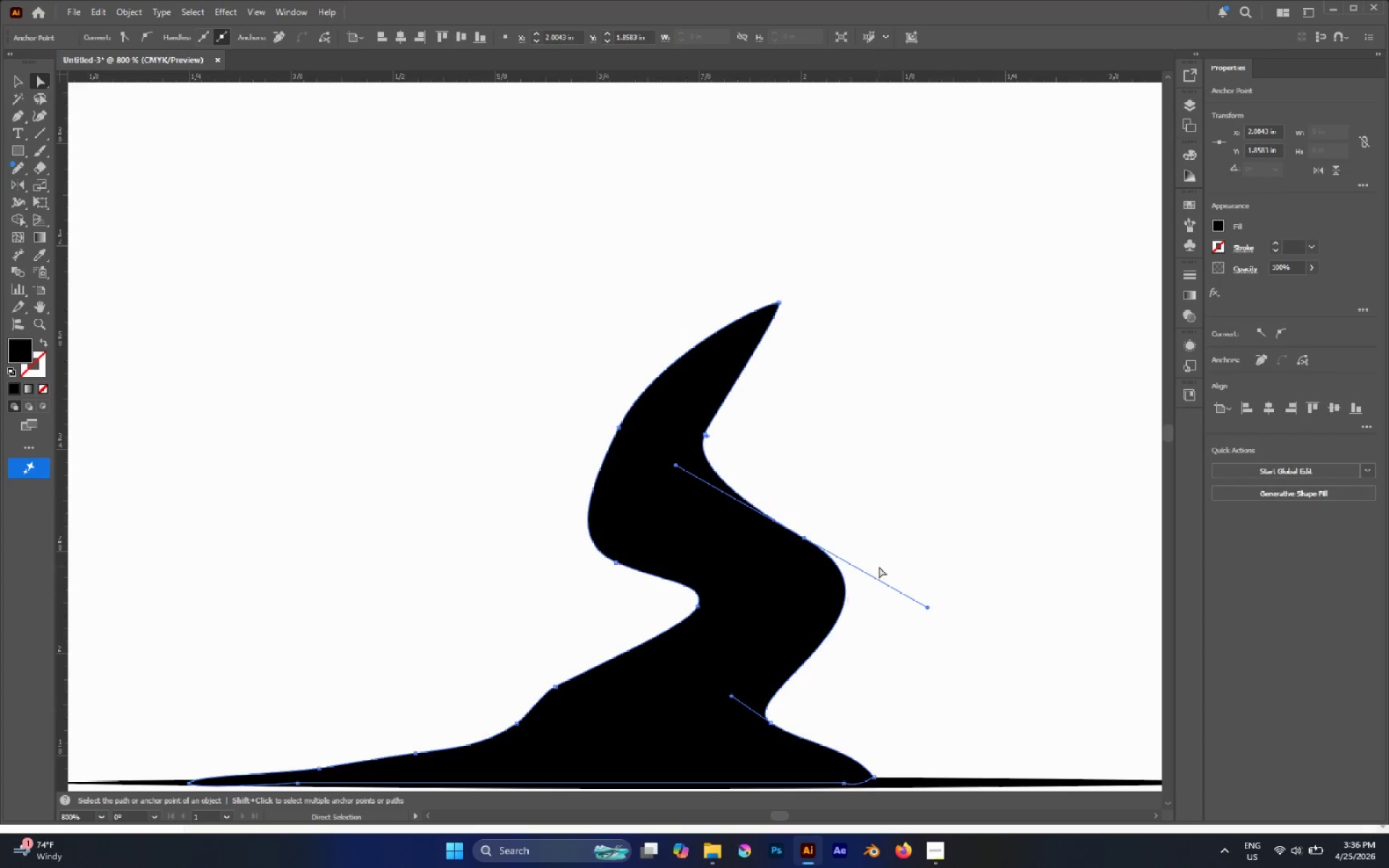 
hold_key(key=AltLeft, duration=0.45)
 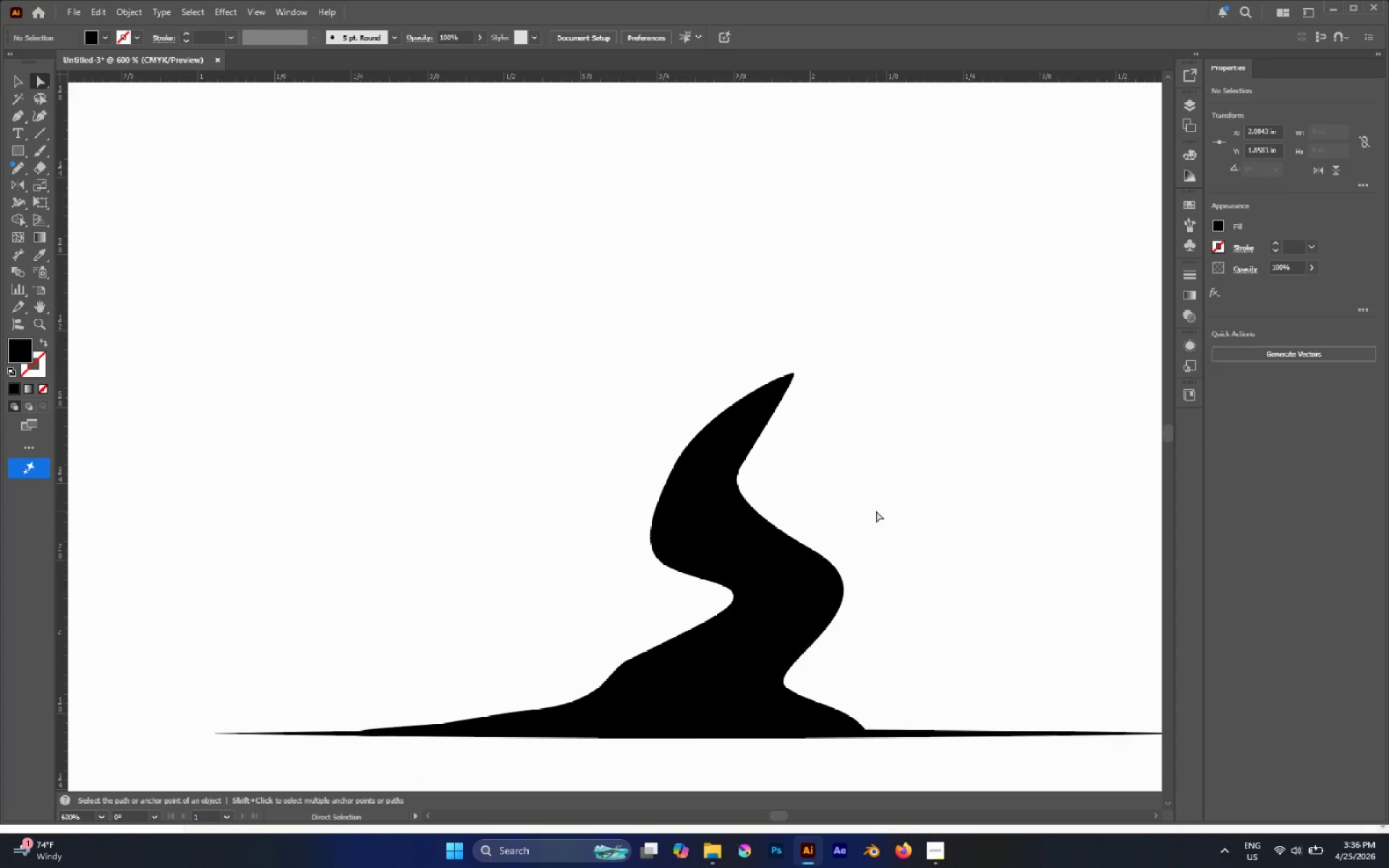 
scroll: coordinate [840, 613], scroll_direction: down, amount: 8.0
 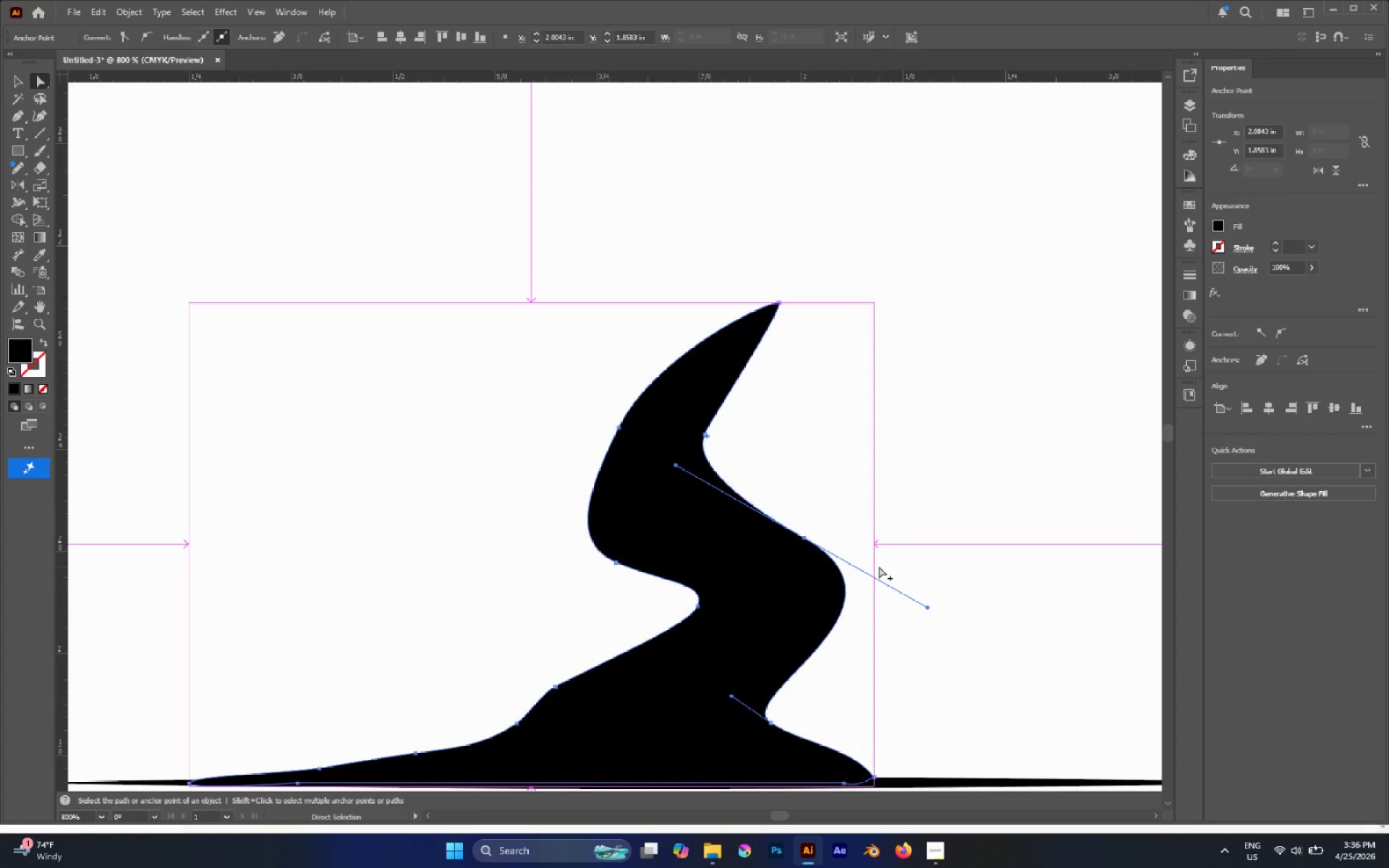 
left_click([876, 511])
 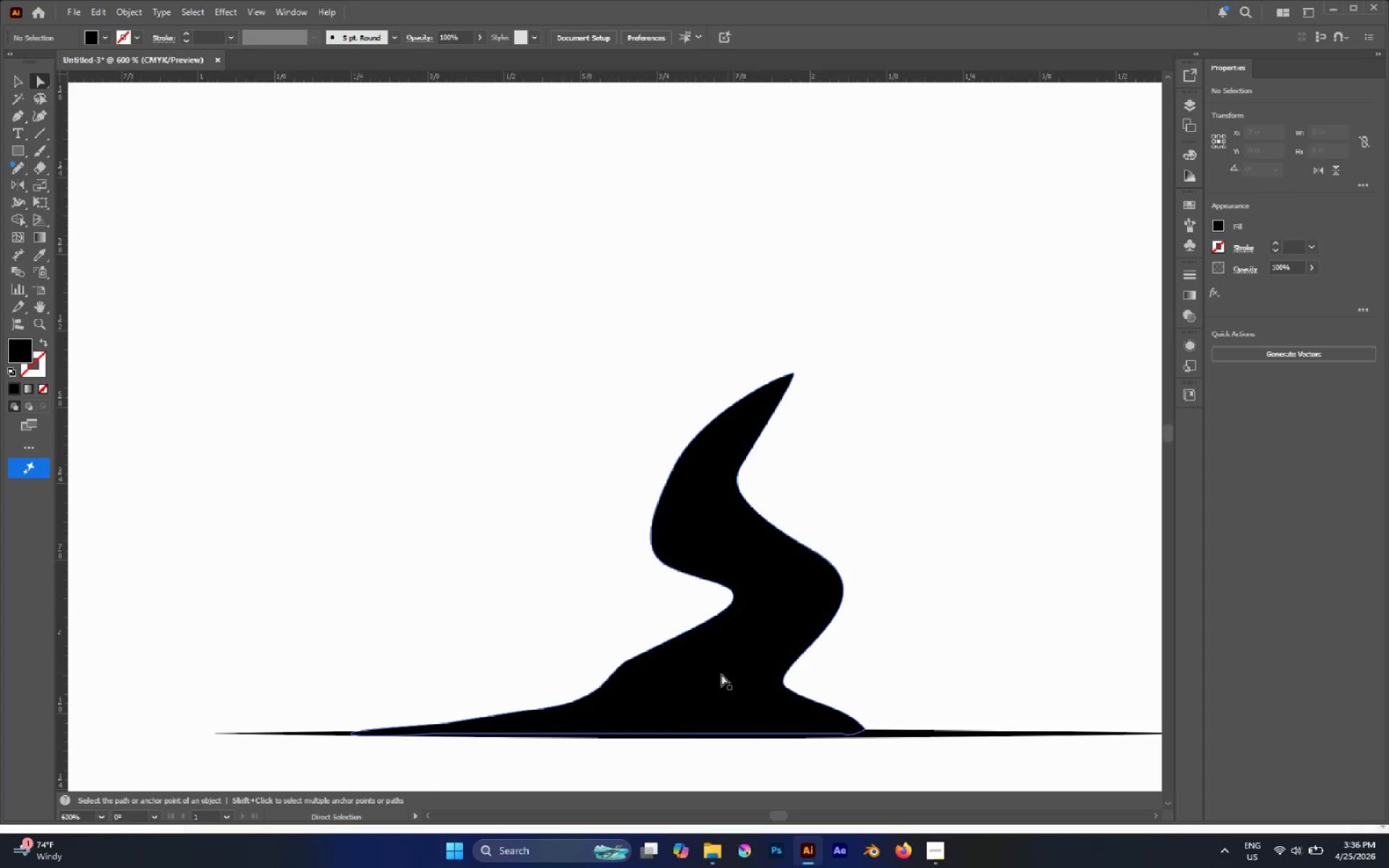 
scroll: coordinate [879, 566], scroll_direction: down, amount: 1.0
 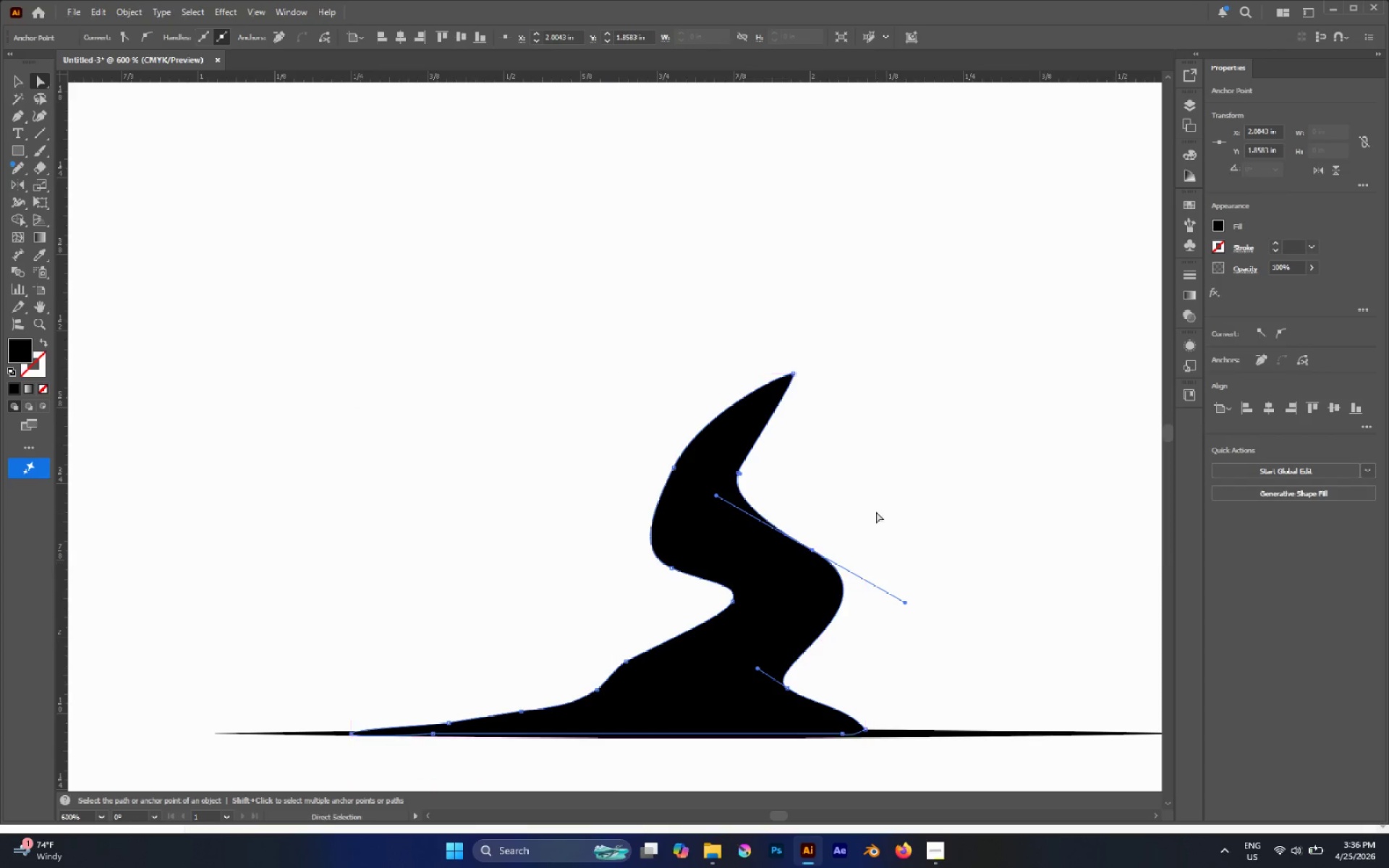 
left_click([724, 686])
 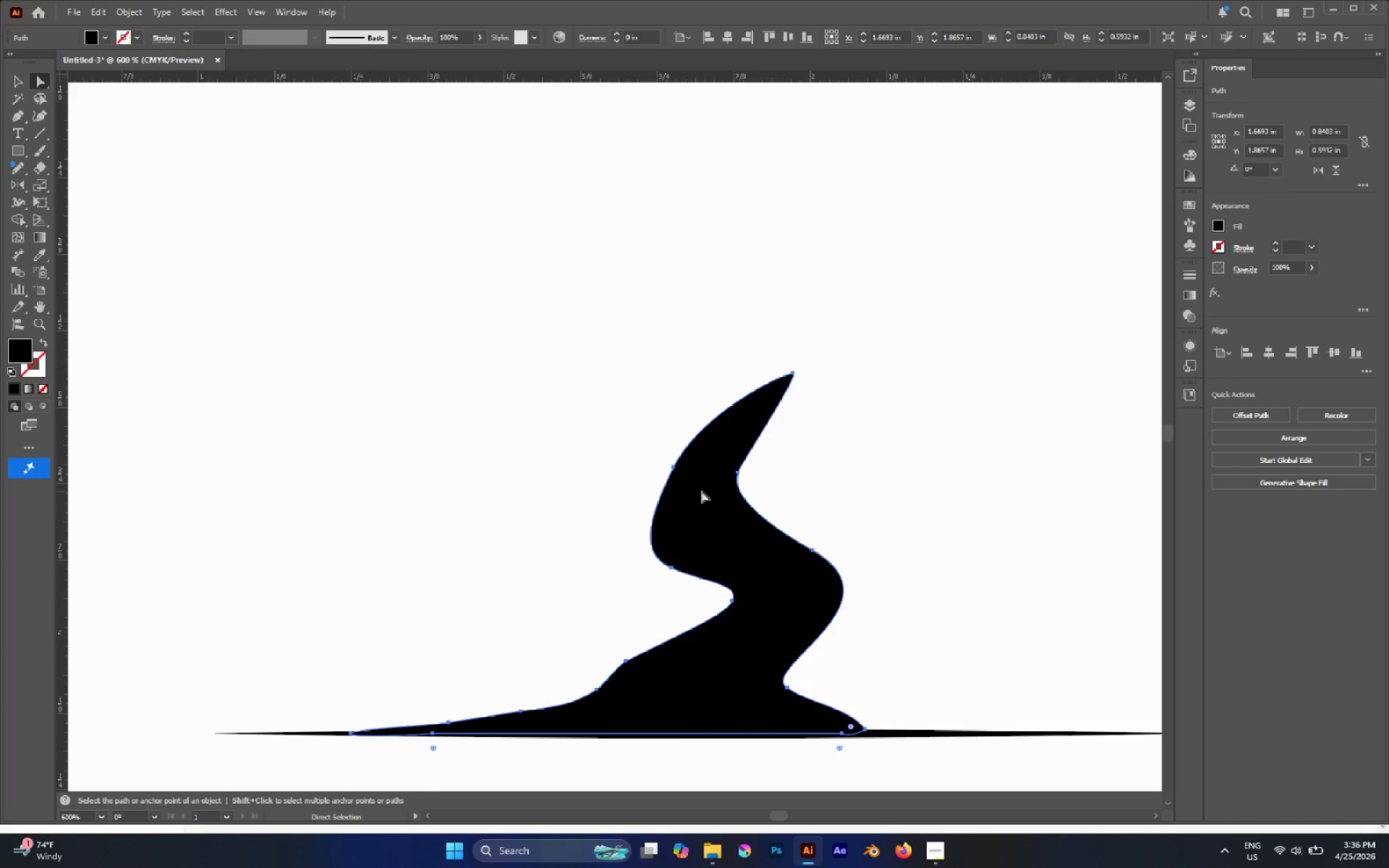 
wait(8.48)
 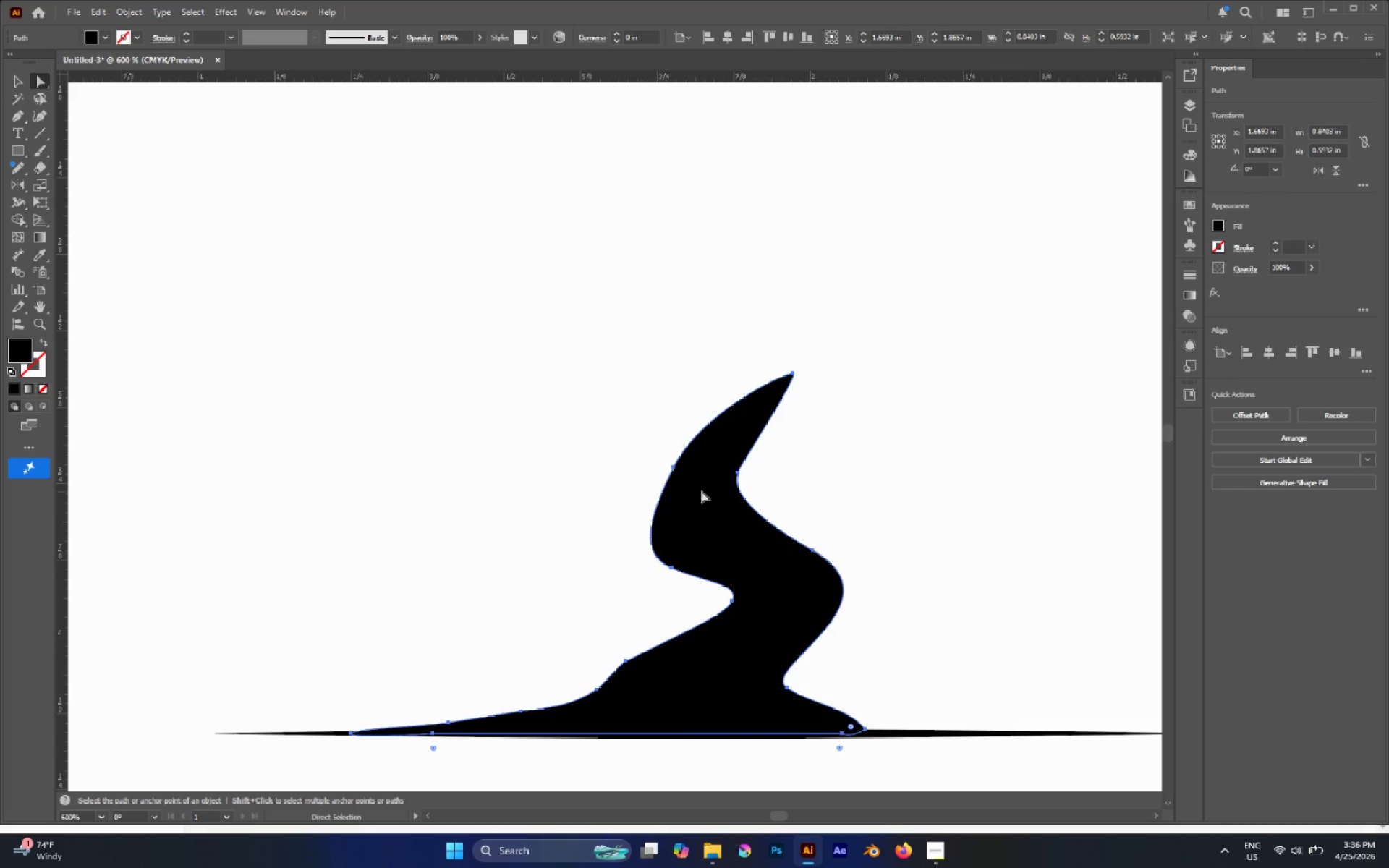 
hold_key(key=AltLeft, duration=0.38)
scroll: coordinate [825, 430], scroll_direction: up, amount: 1.0
 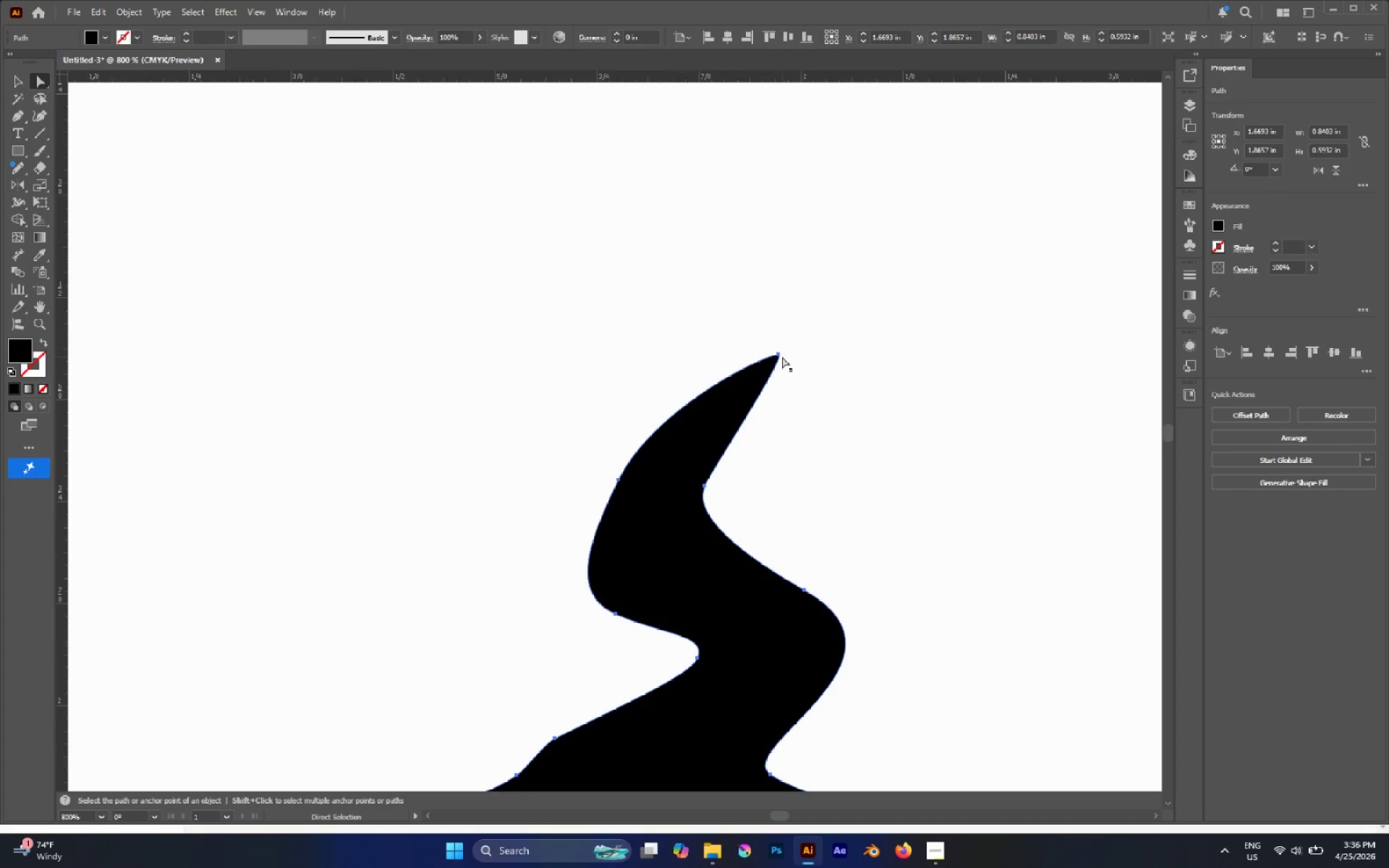 
left_click([780, 354])
 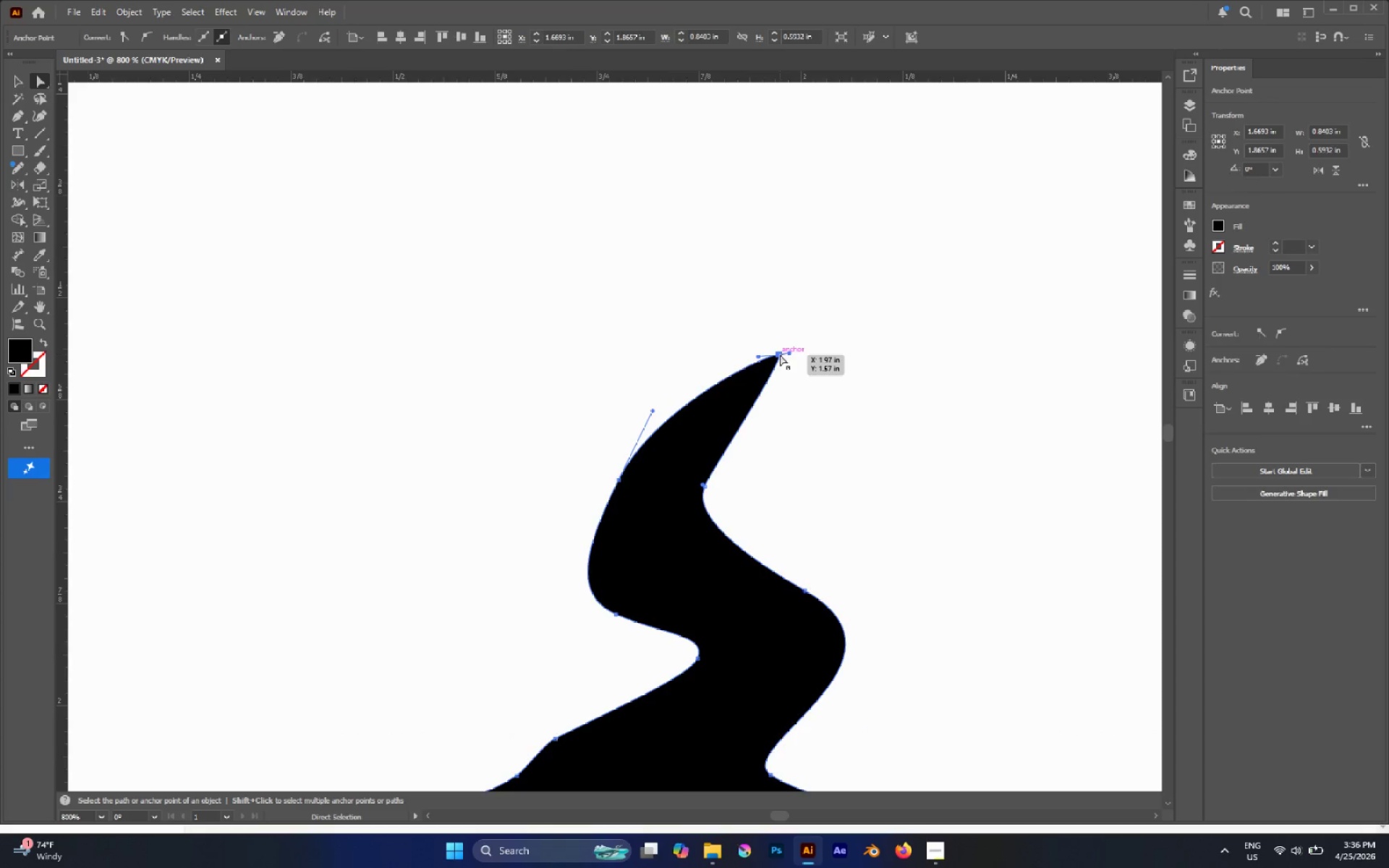 
left_click_drag(start_coordinate=[780, 354], to_coordinate=[846, 391])
 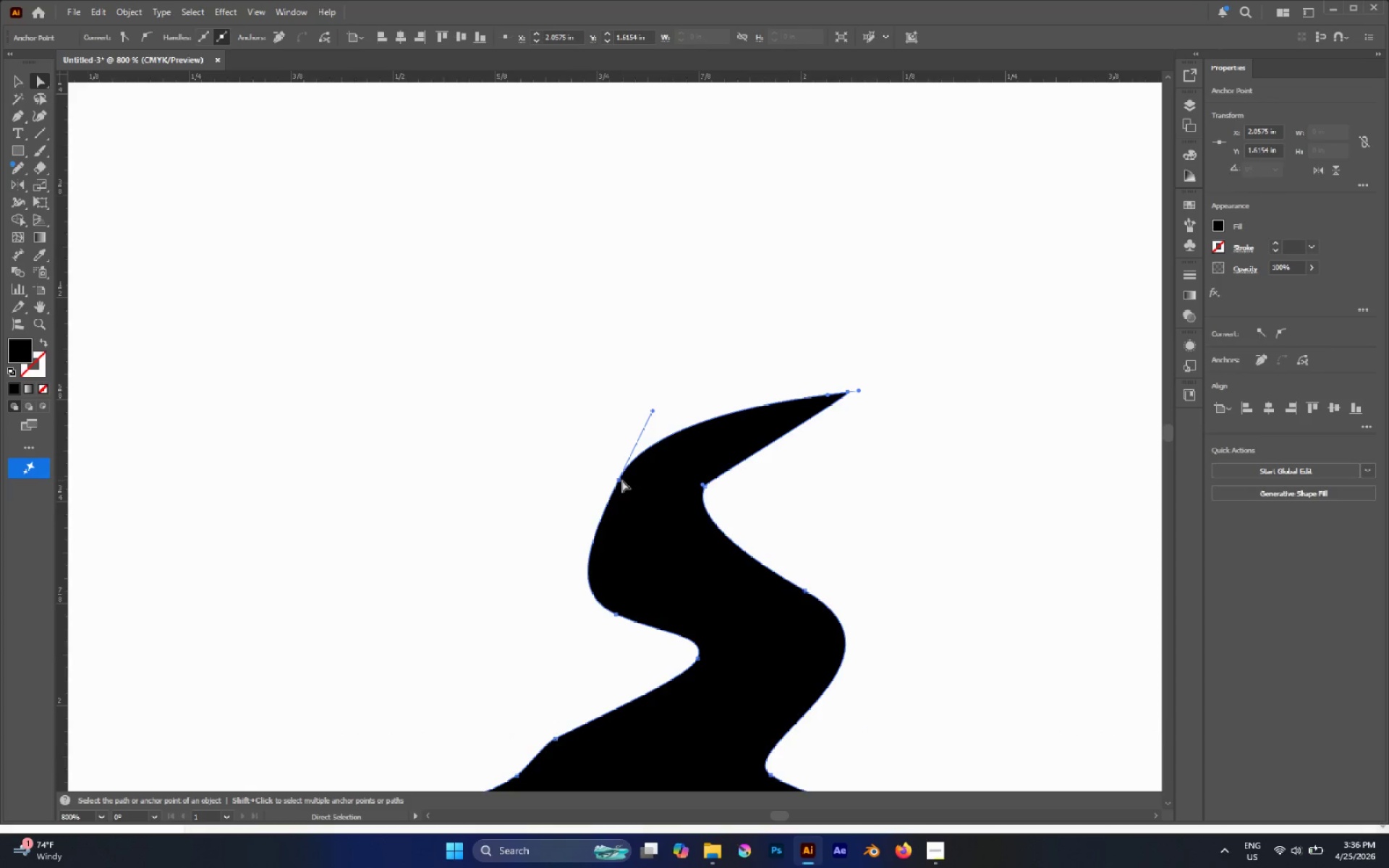 
left_click([618, 481])
 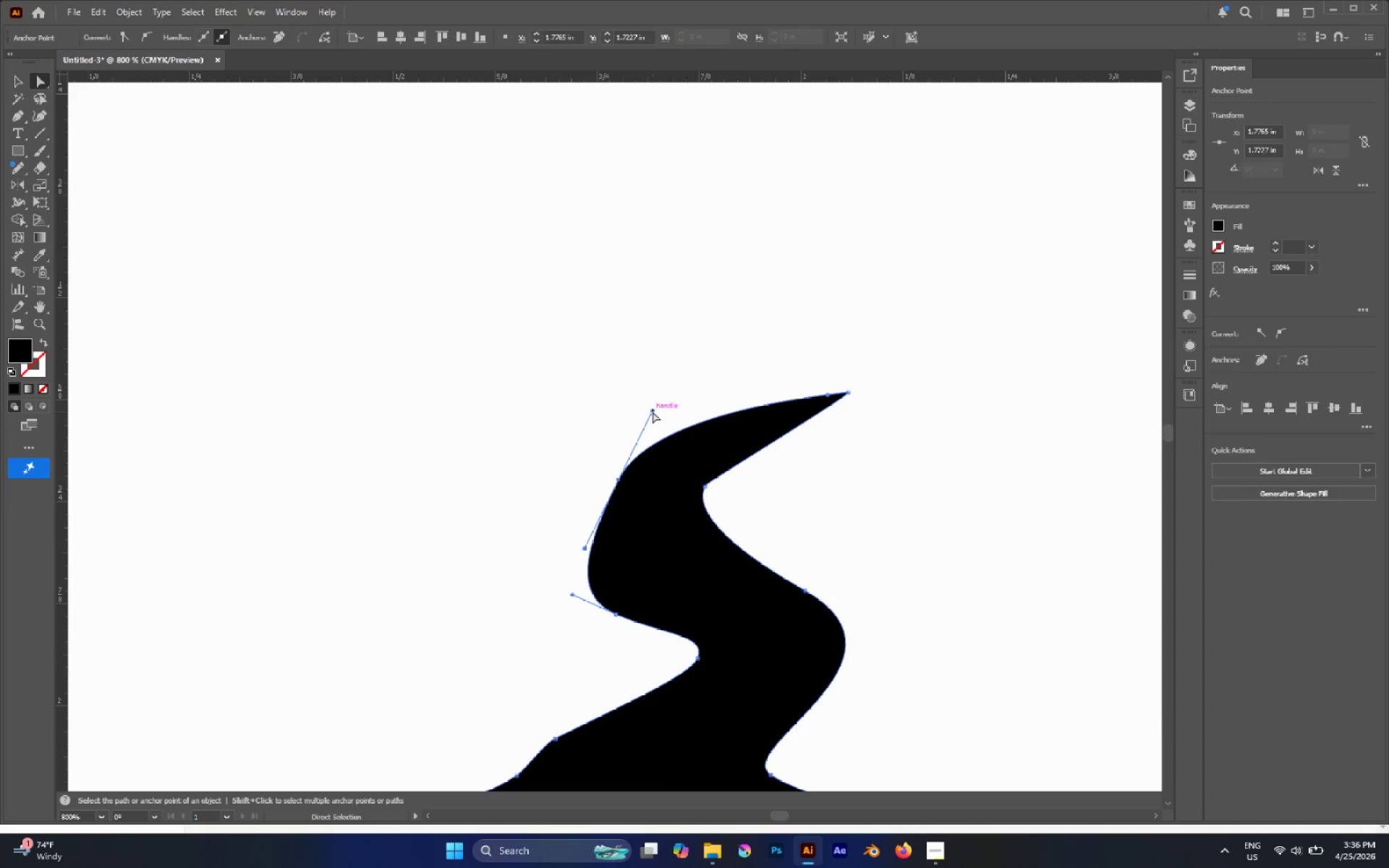 
left_click_drag(start_coordinate=[653, 412], to_coordinate=[728, 349])
 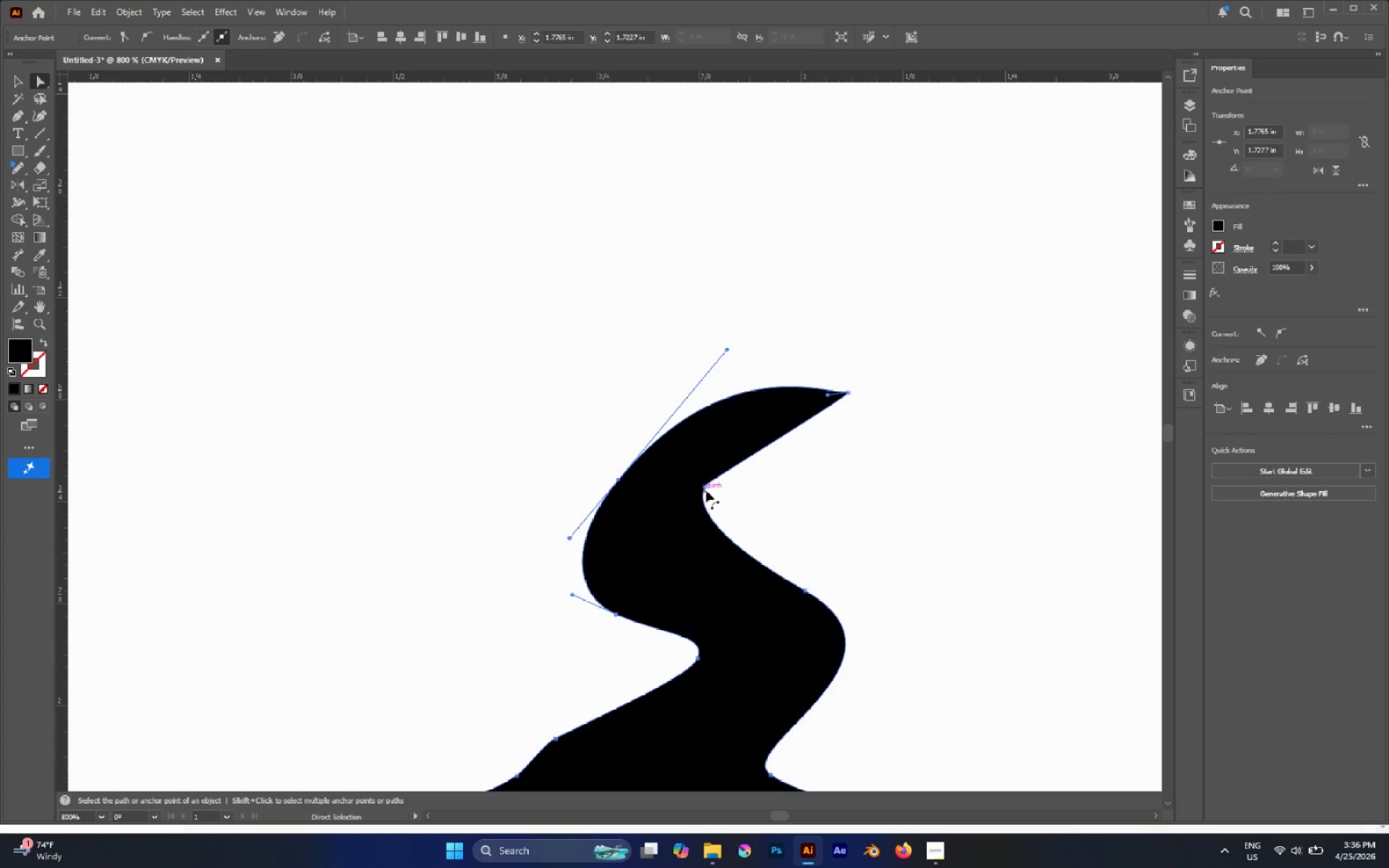 
left_click([704, 486])
 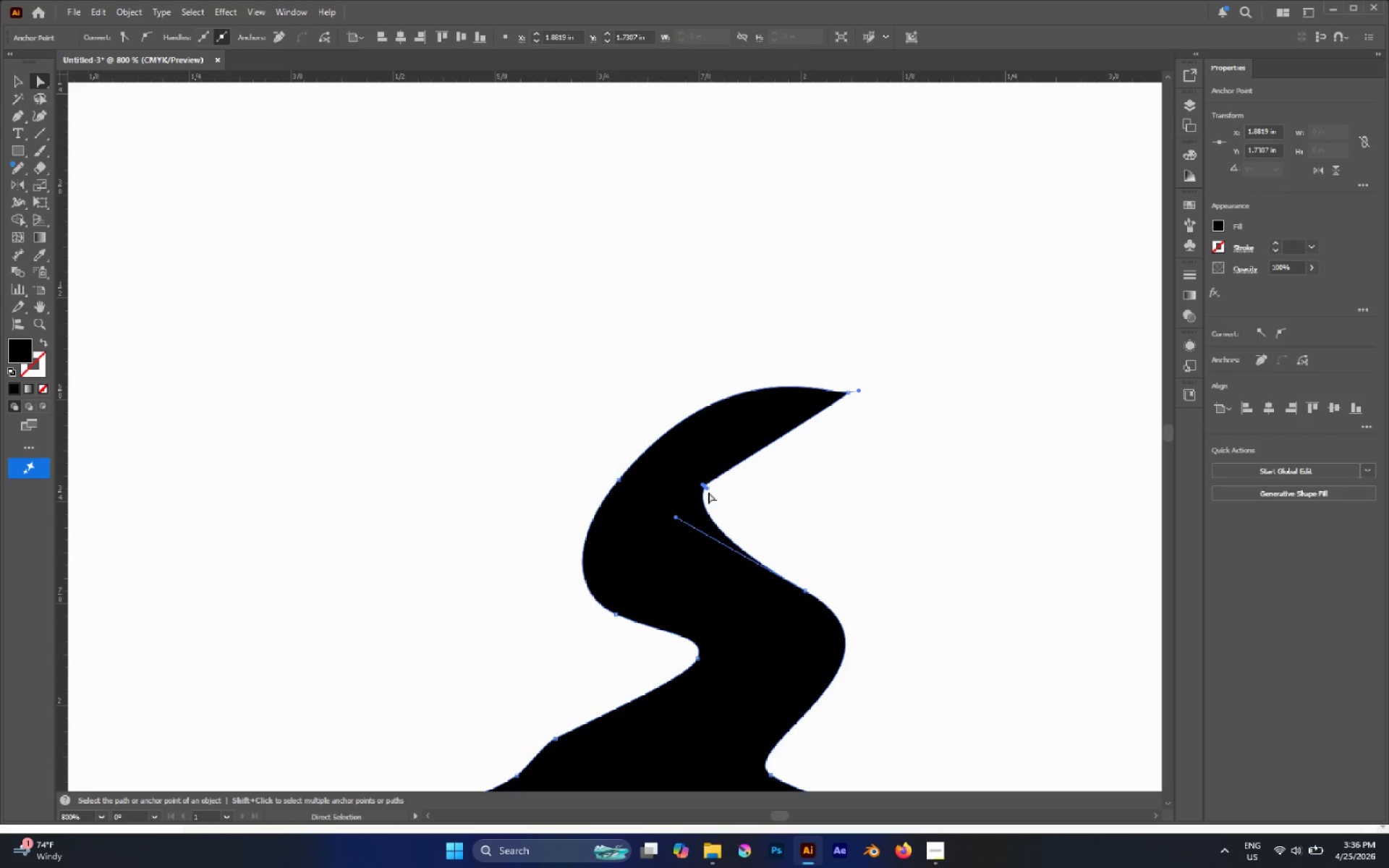 
left_click_drag(start_coordinate=[708, 490], to_coordinate=[689, 498])
 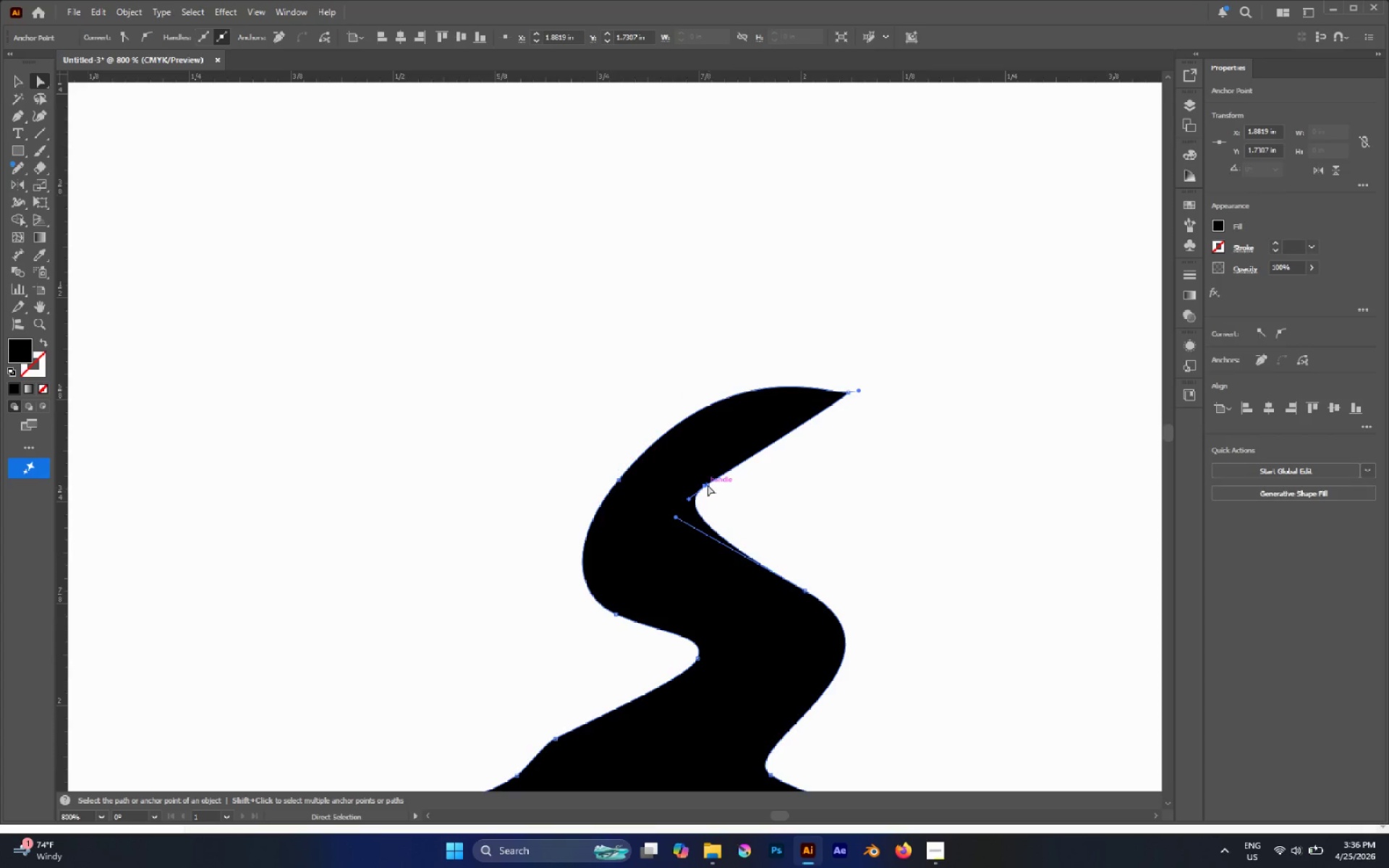 
left_click_drag(start_coordinate=[708, 485], to_coordinate=[738, 449])
 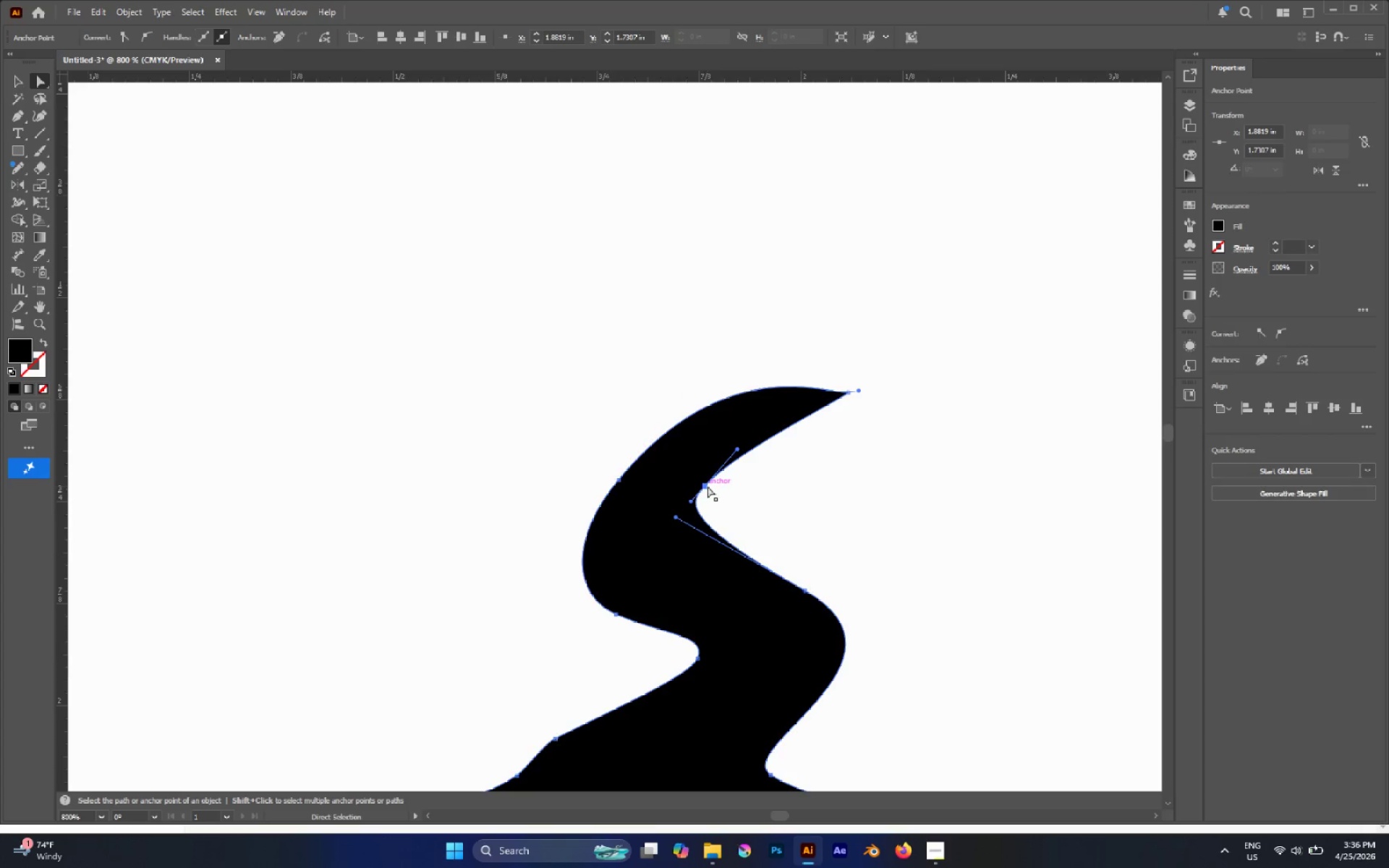 
left_click_drag(start_coordinate=[705, 485], to_coordinate=[714, 493])
 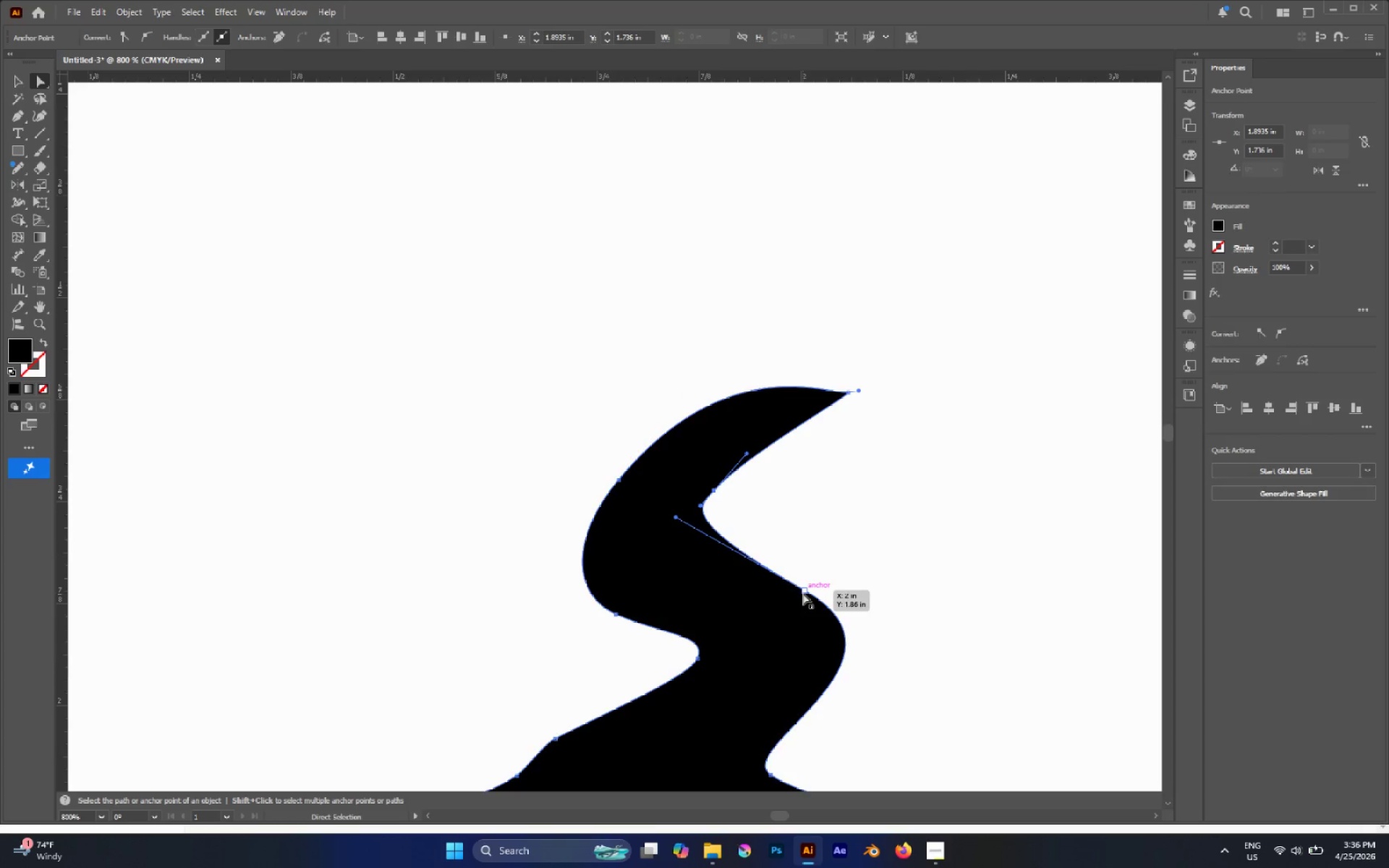 
left_click([805, 592])
 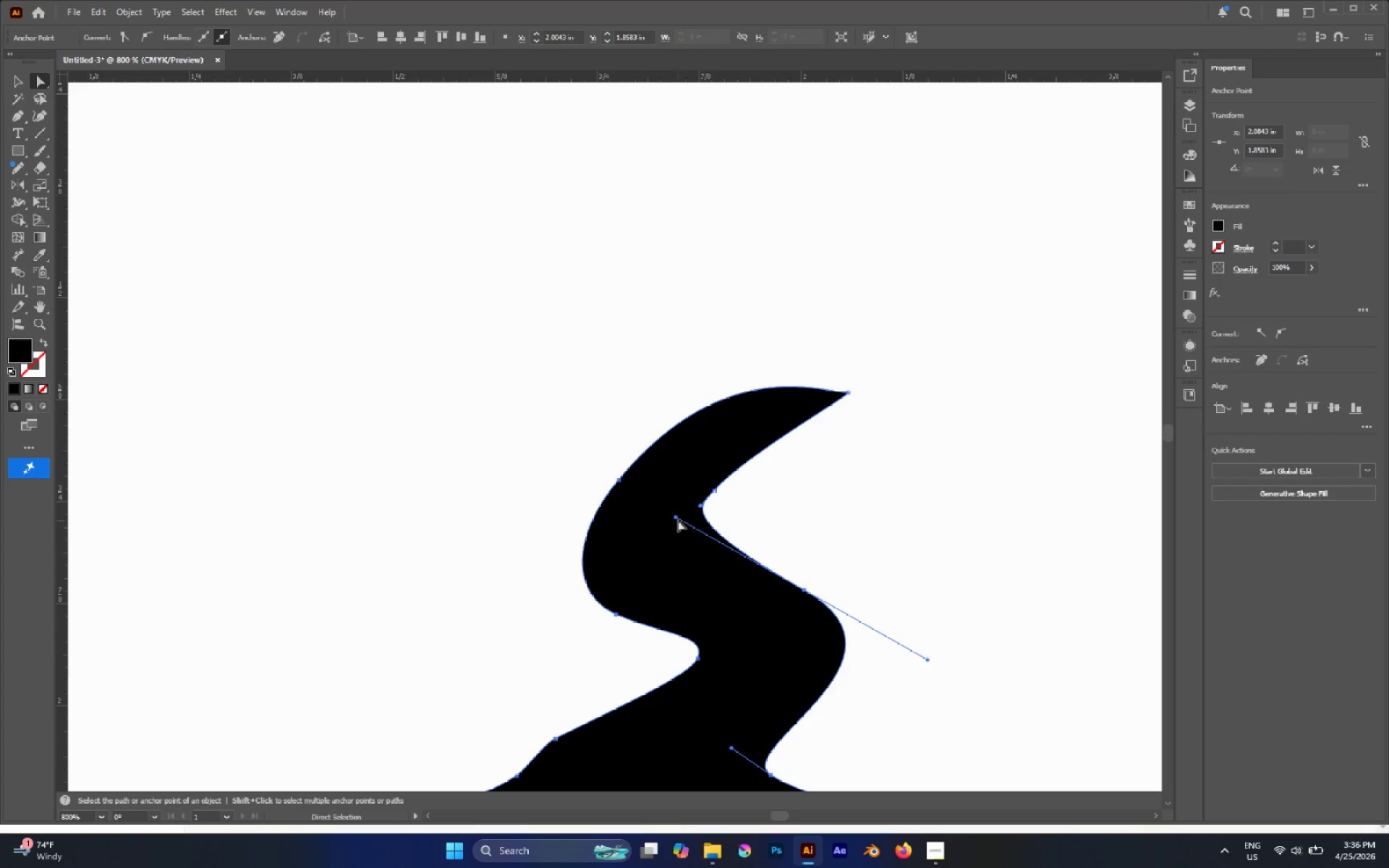 
left_click_drag(start_coordinate=[676, 519], to_coordinate=[674, 525])
 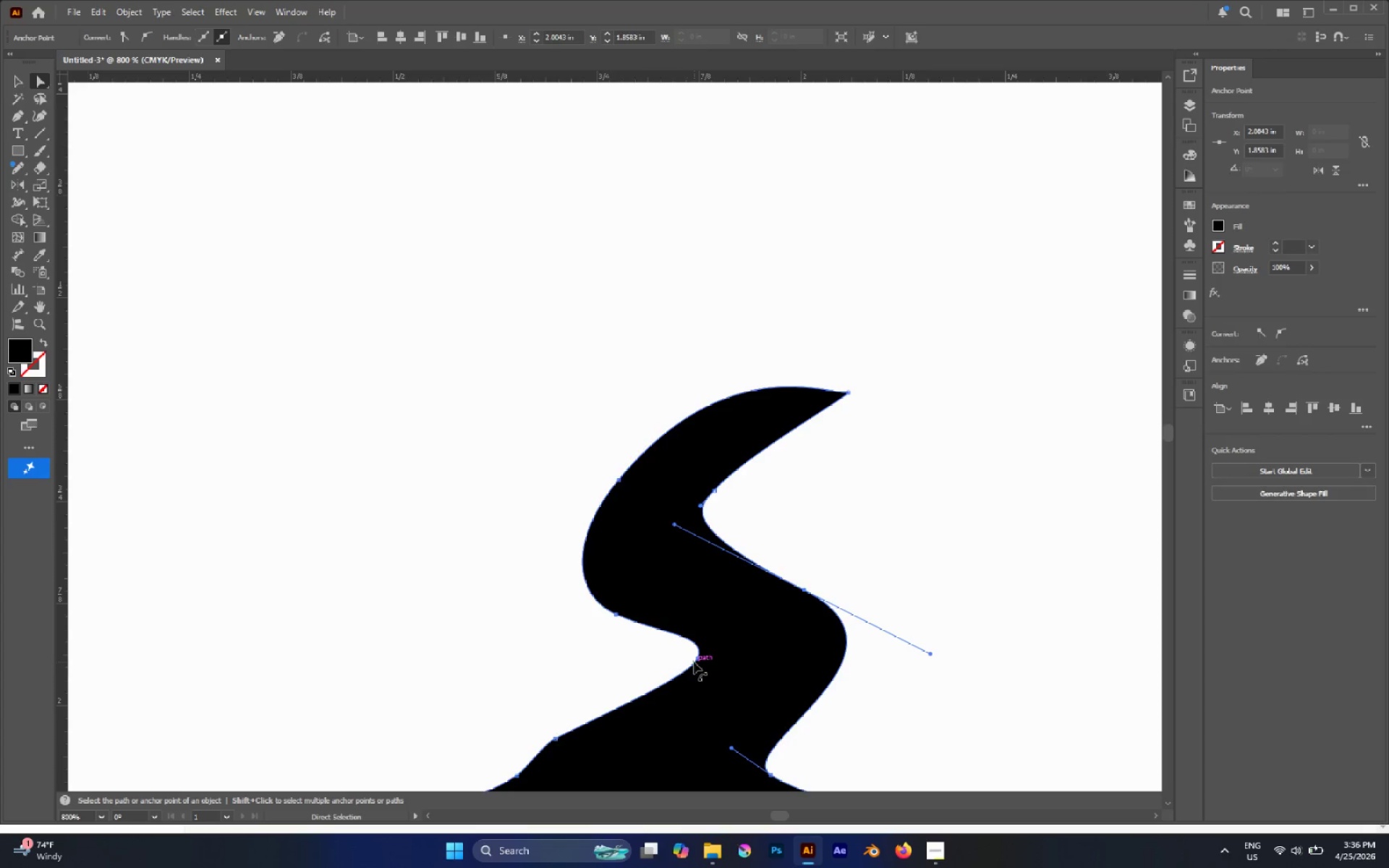 
left_click([700, 660])
 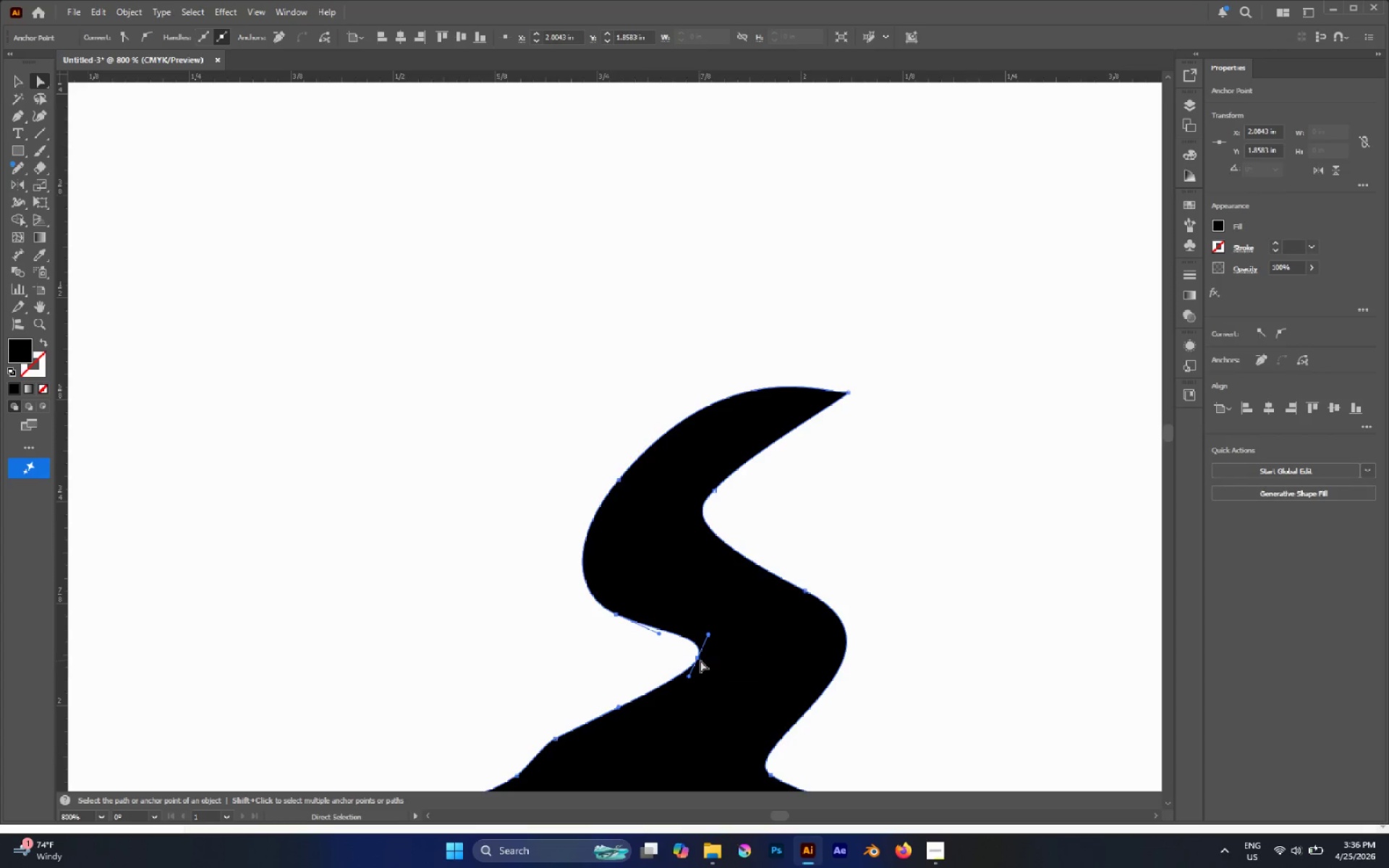 
left_click_drag(start_coordinate=[700, 660], to_coordinate=[695, 668])
 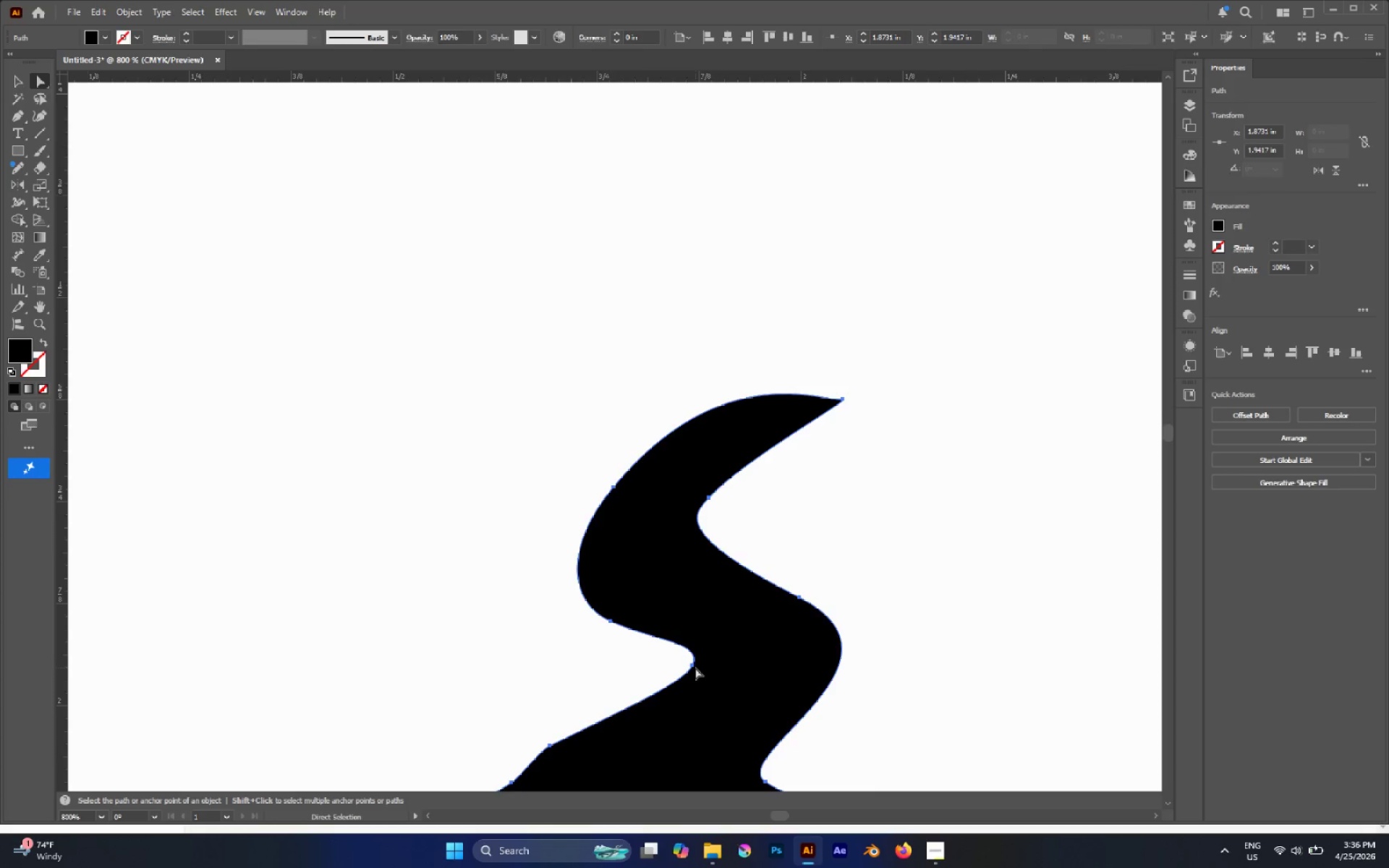 
key(Control+Z)
 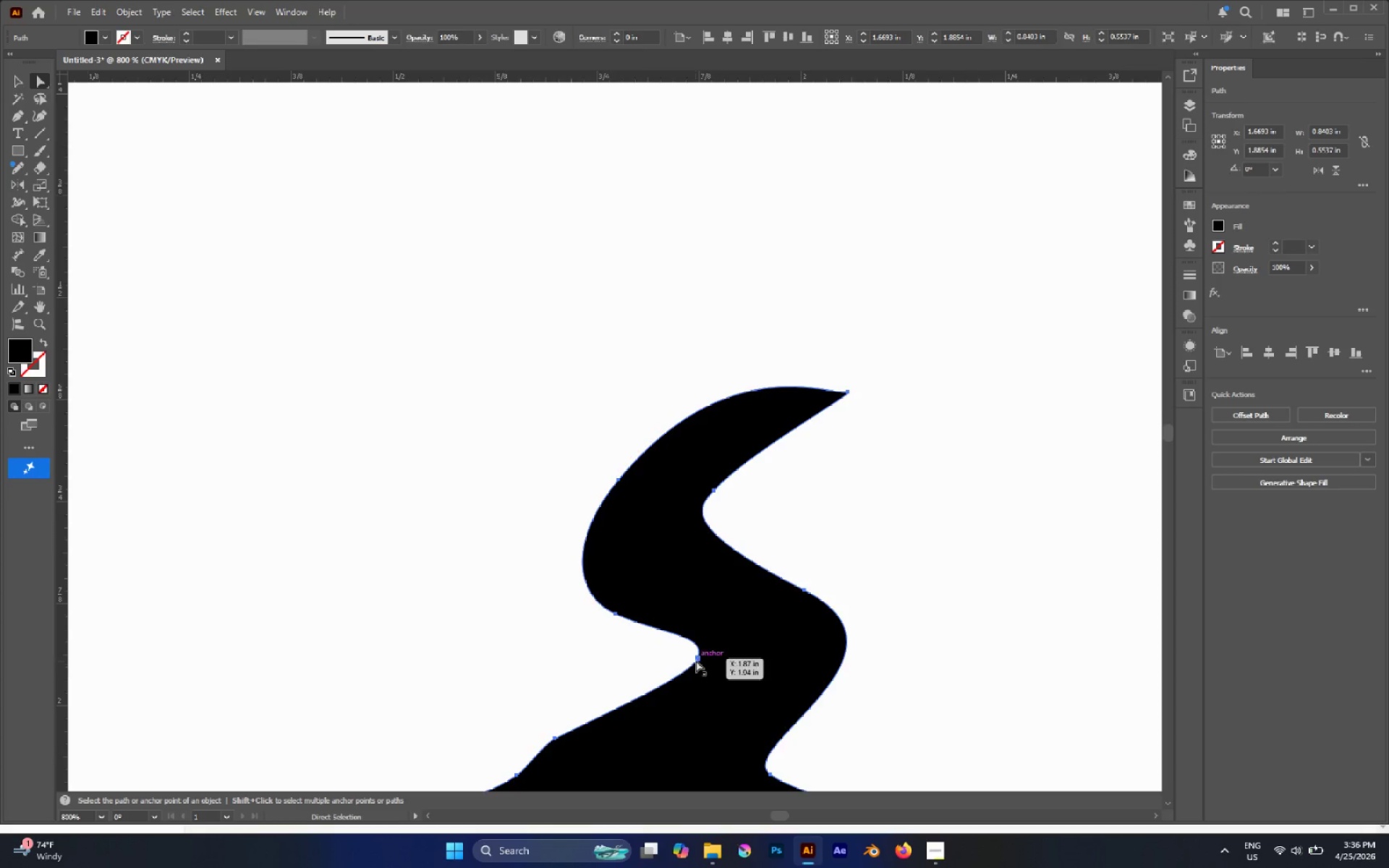 
left_click([696, 658])
 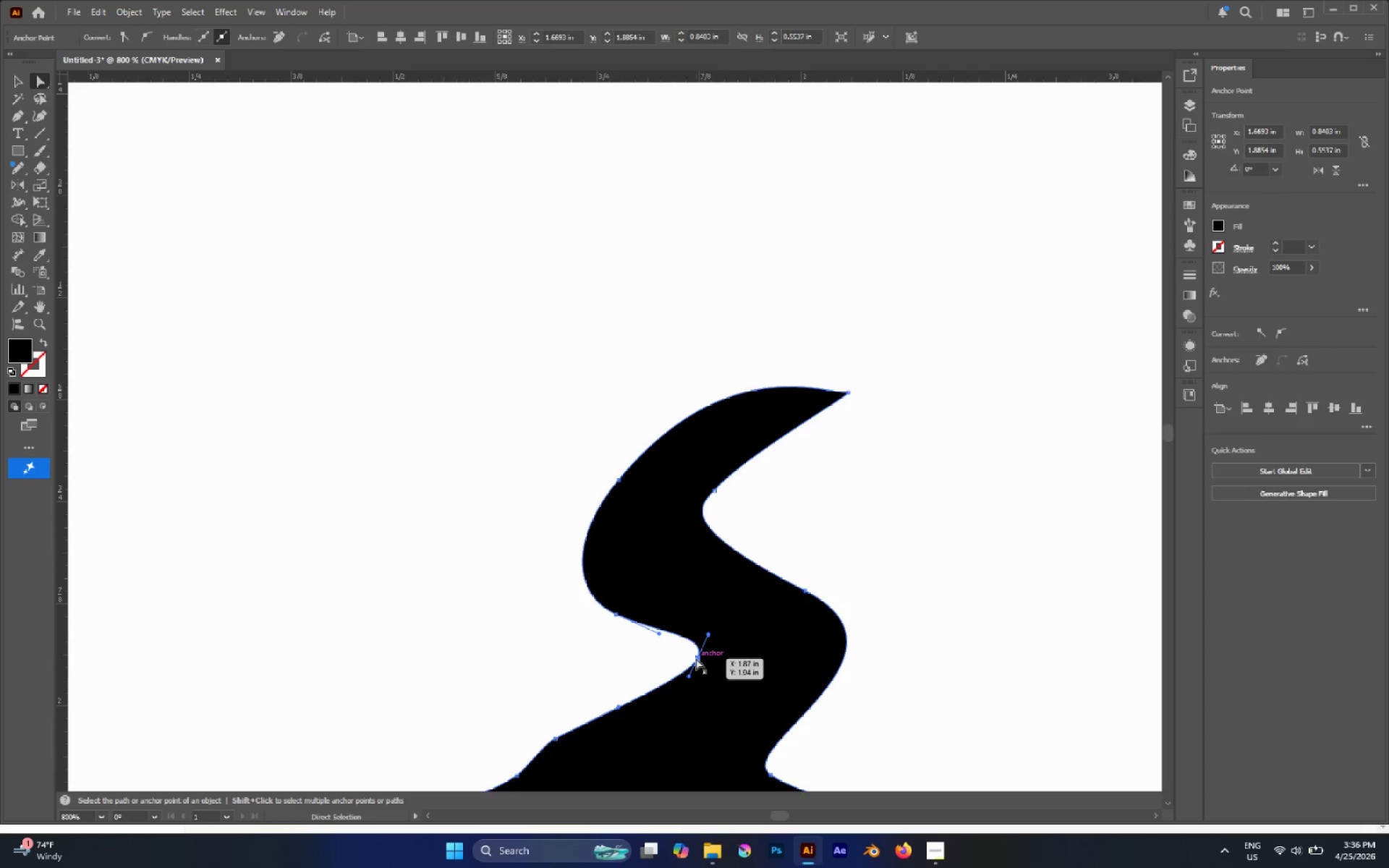 
left_click_drag(start_coordinate=[696, 659], to_coordinate=[687, 665])
 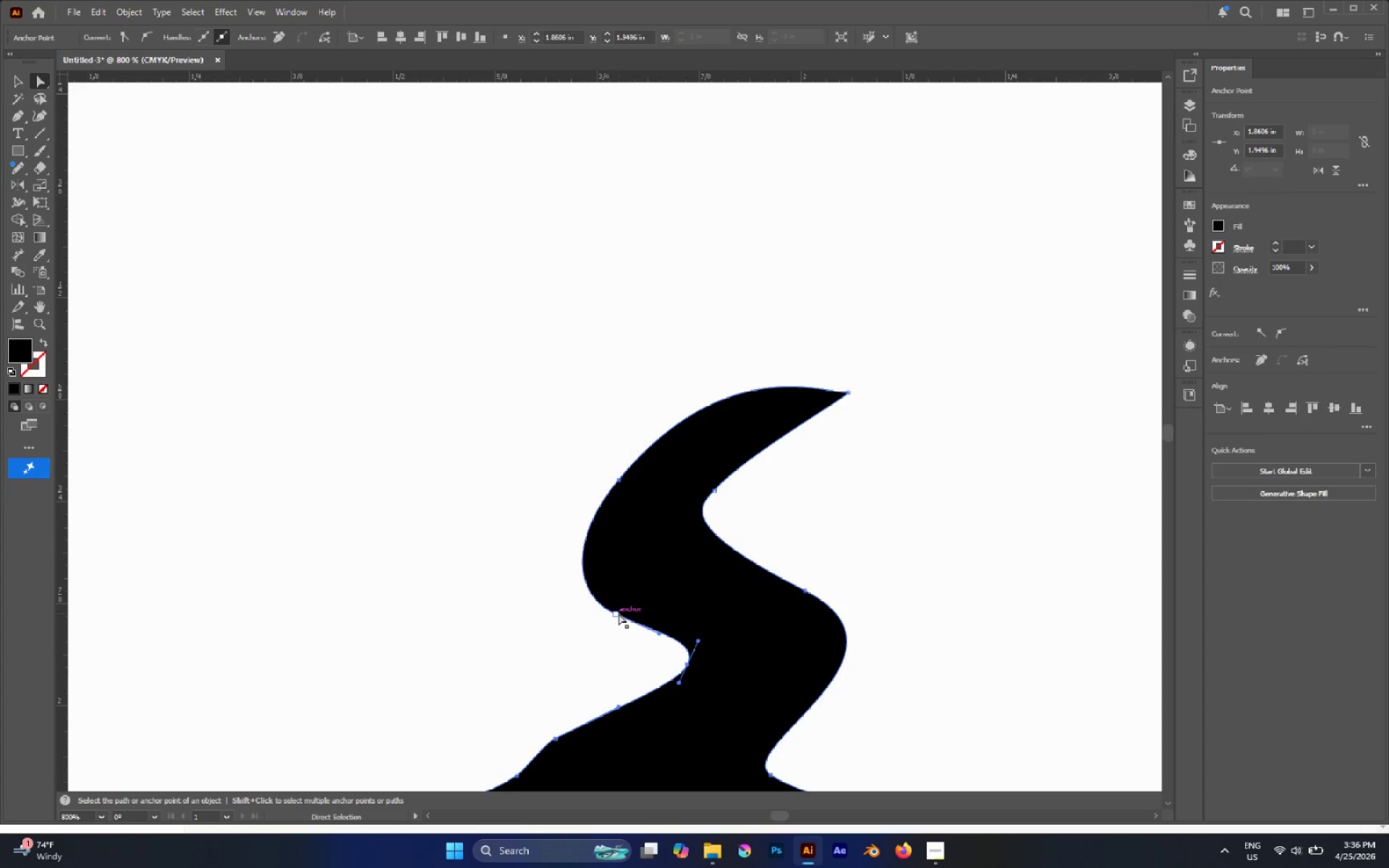 
left_click([619, 613])
 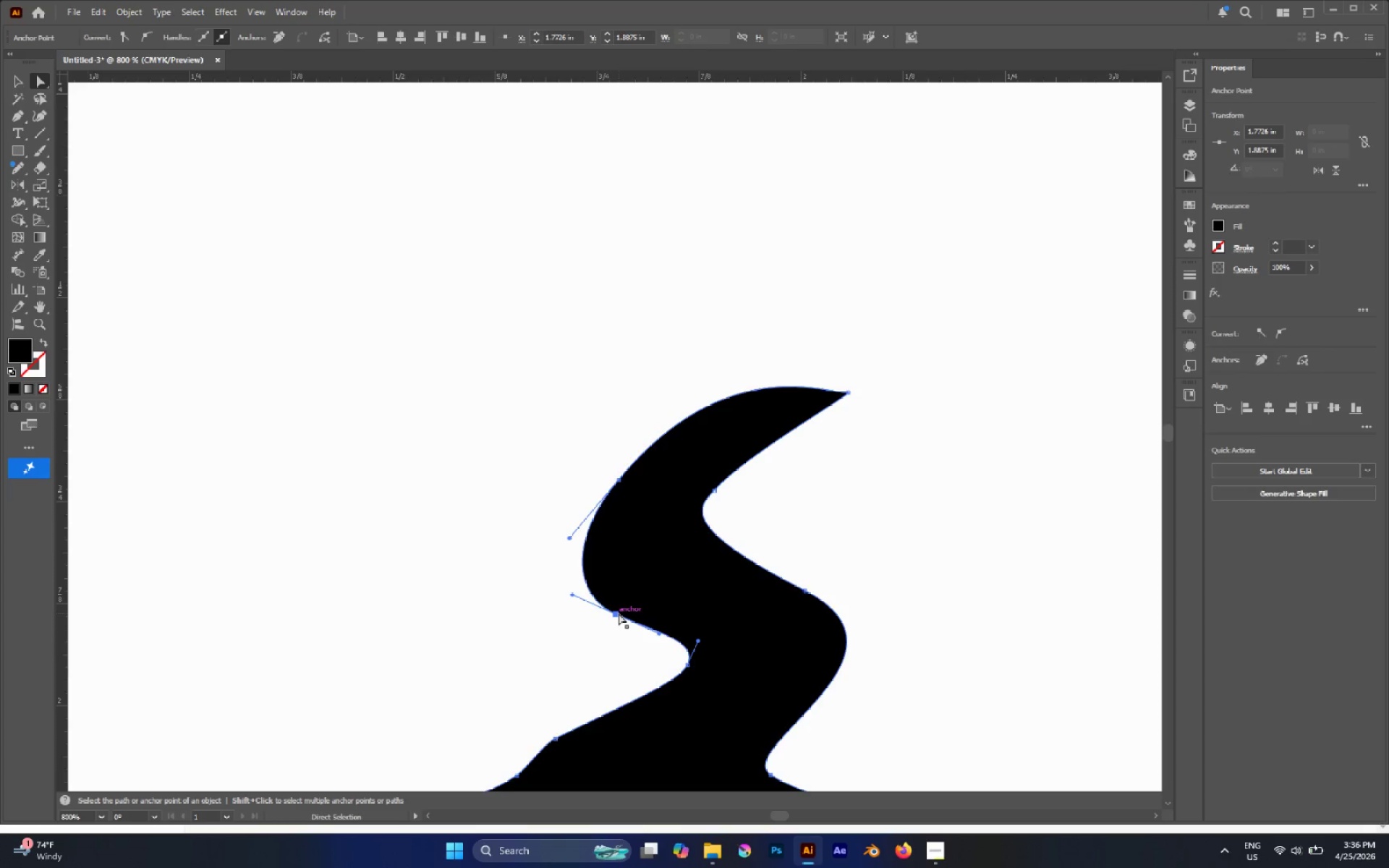 
left_click_drag(start_coordinate=[619, 613], to_coordinate=[619, 603])
 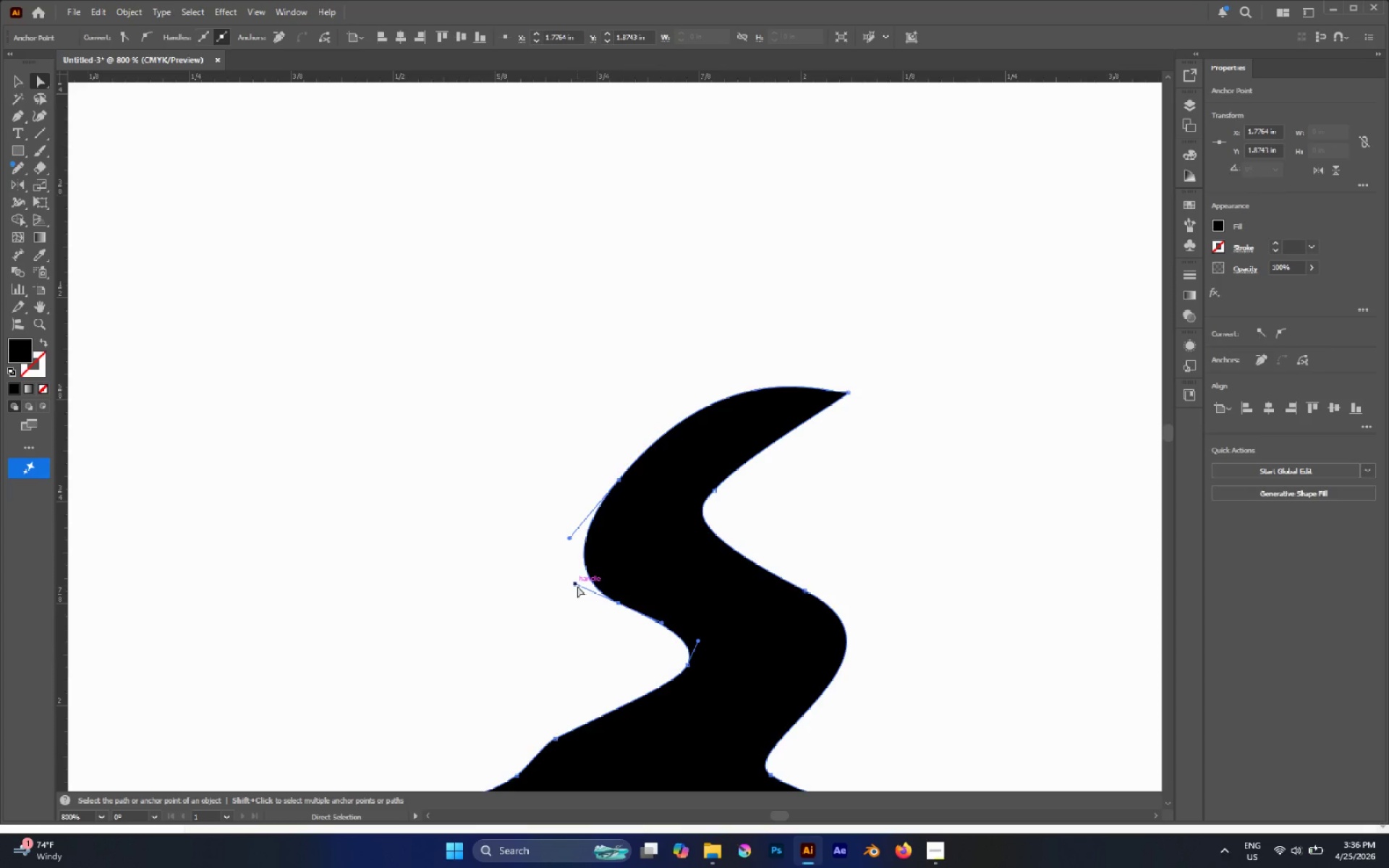 
left_click_drag(start_coordinate=[577, 586], to_coordinate=[575, 573])
 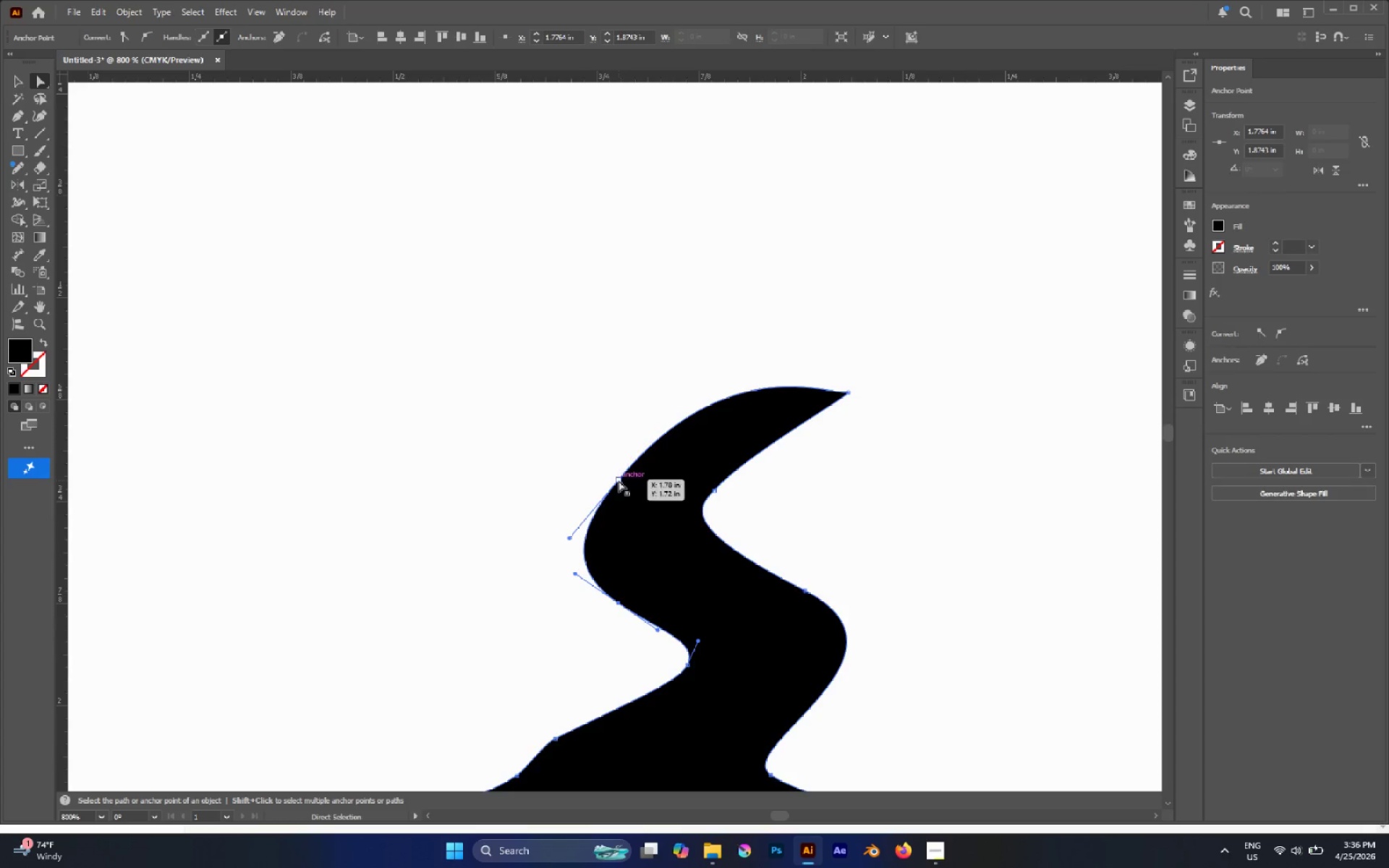 
left_click_drag(start_coordinate=[619, 480], to_coordinate=[642, 459])
 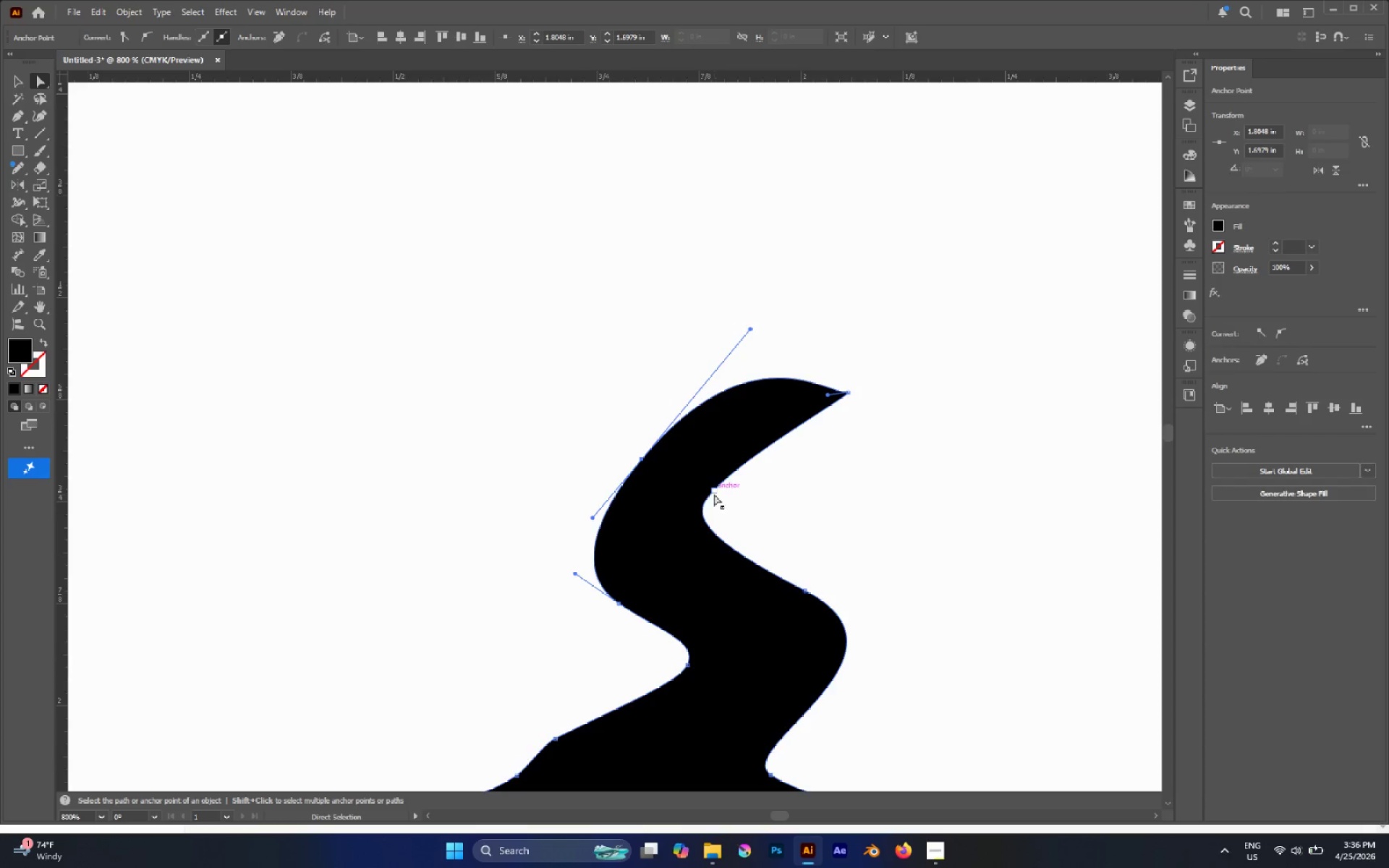 
left_click([714, 493])
 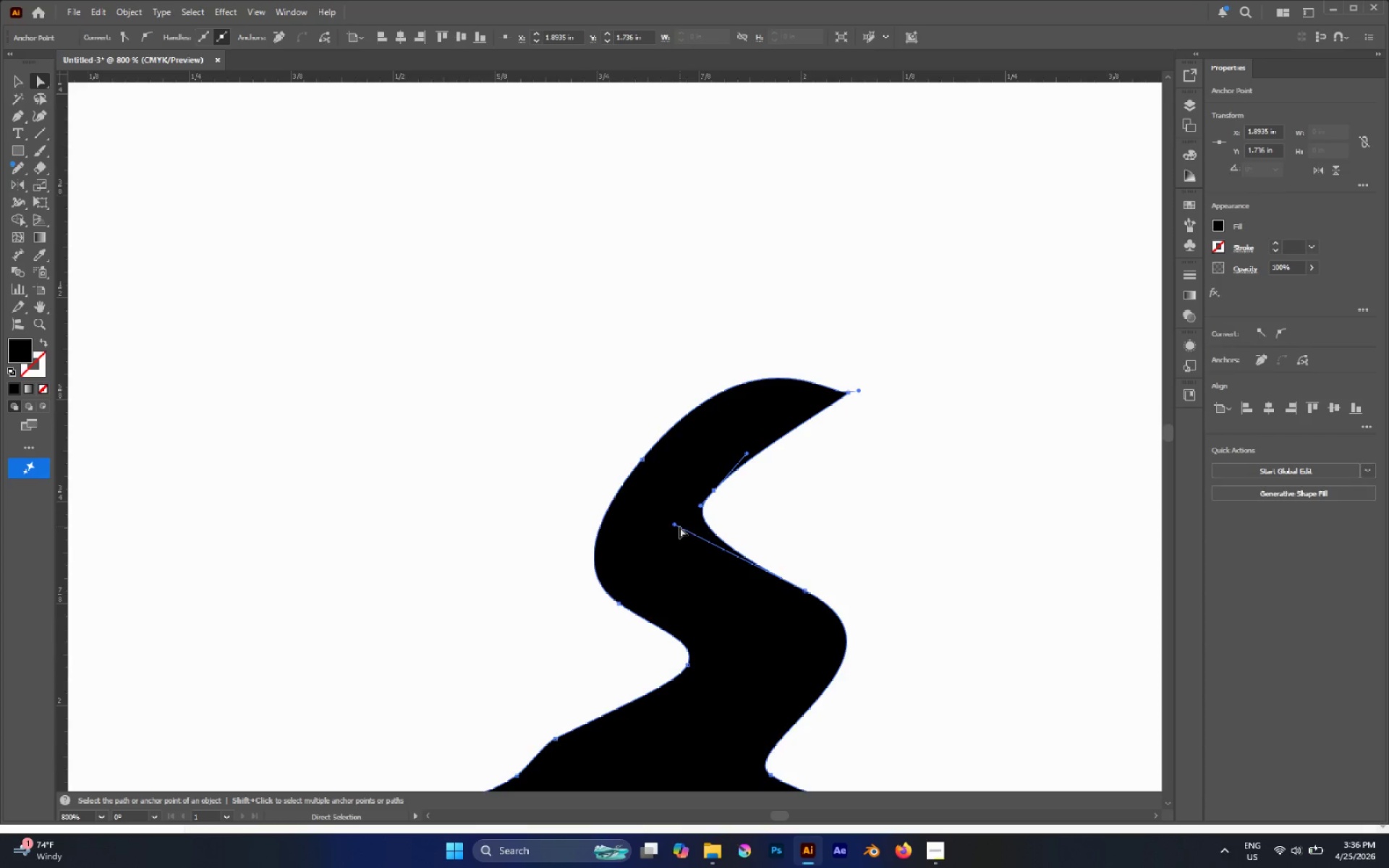 
left_click_drag(start_coordinate=[676, 526], to_coordinate=[697, 524])
 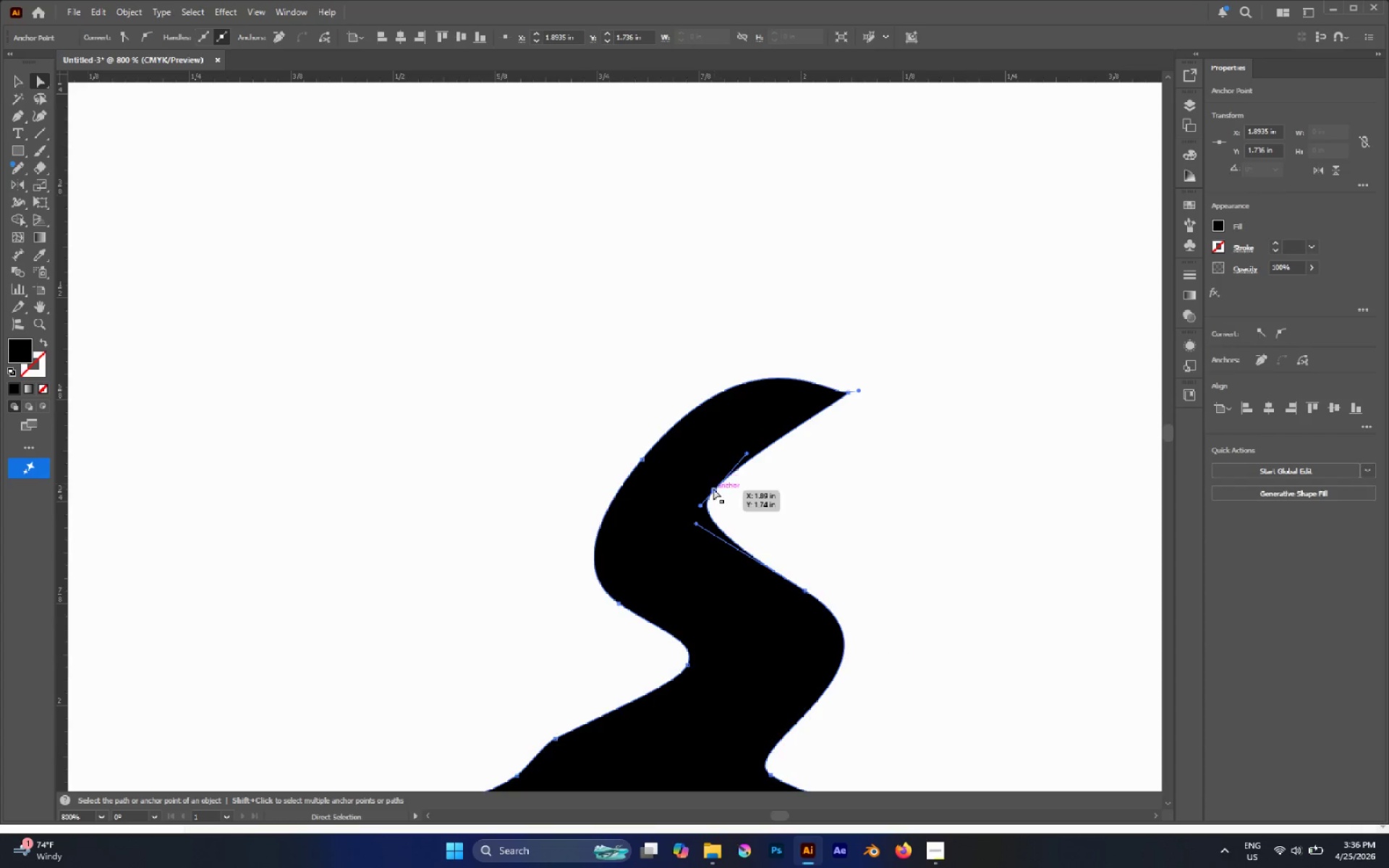 
left_click_drag(start_coordinate=[713, 490], to_coordinate=[731, 480])
 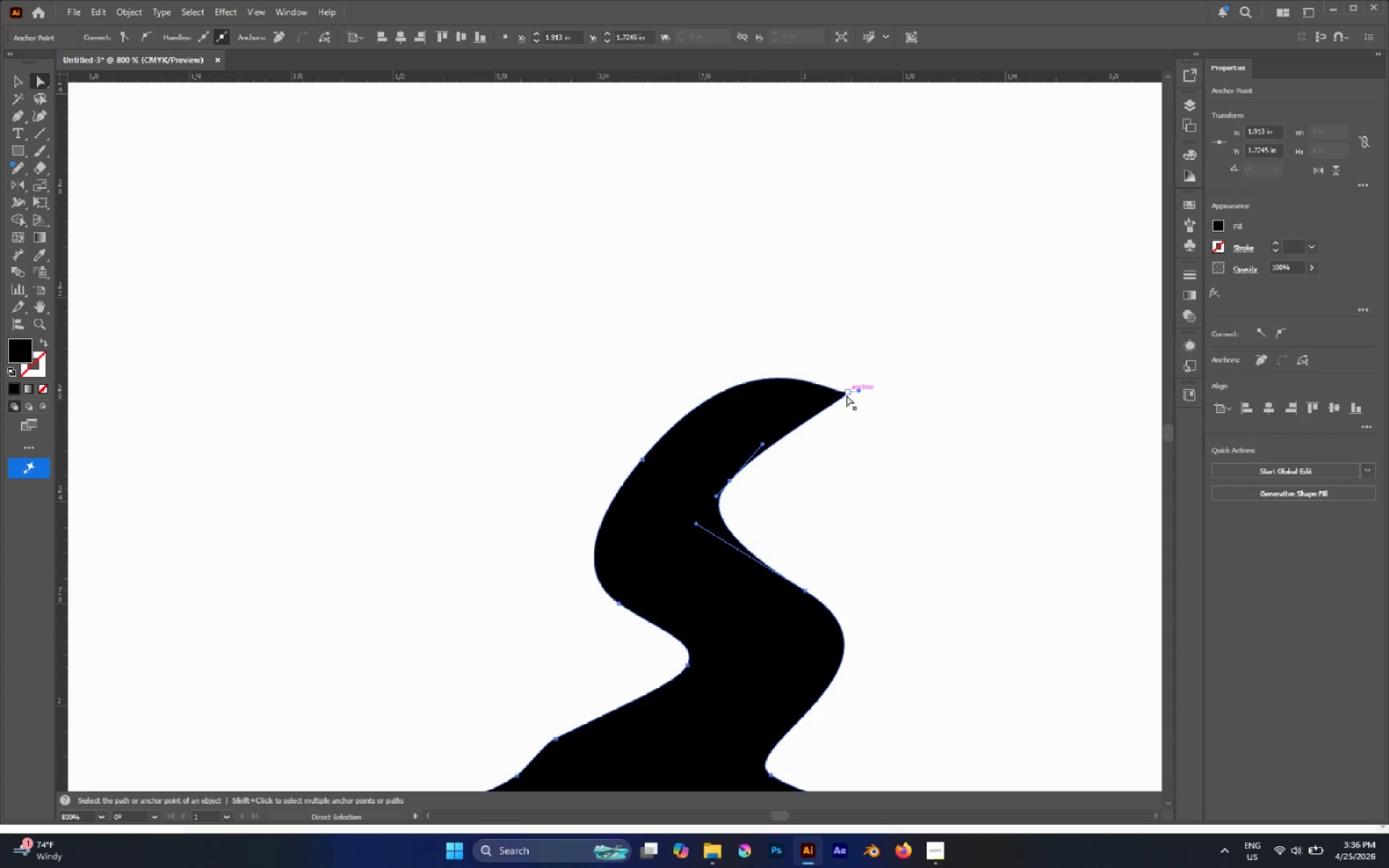 
left_click([846, 394])
 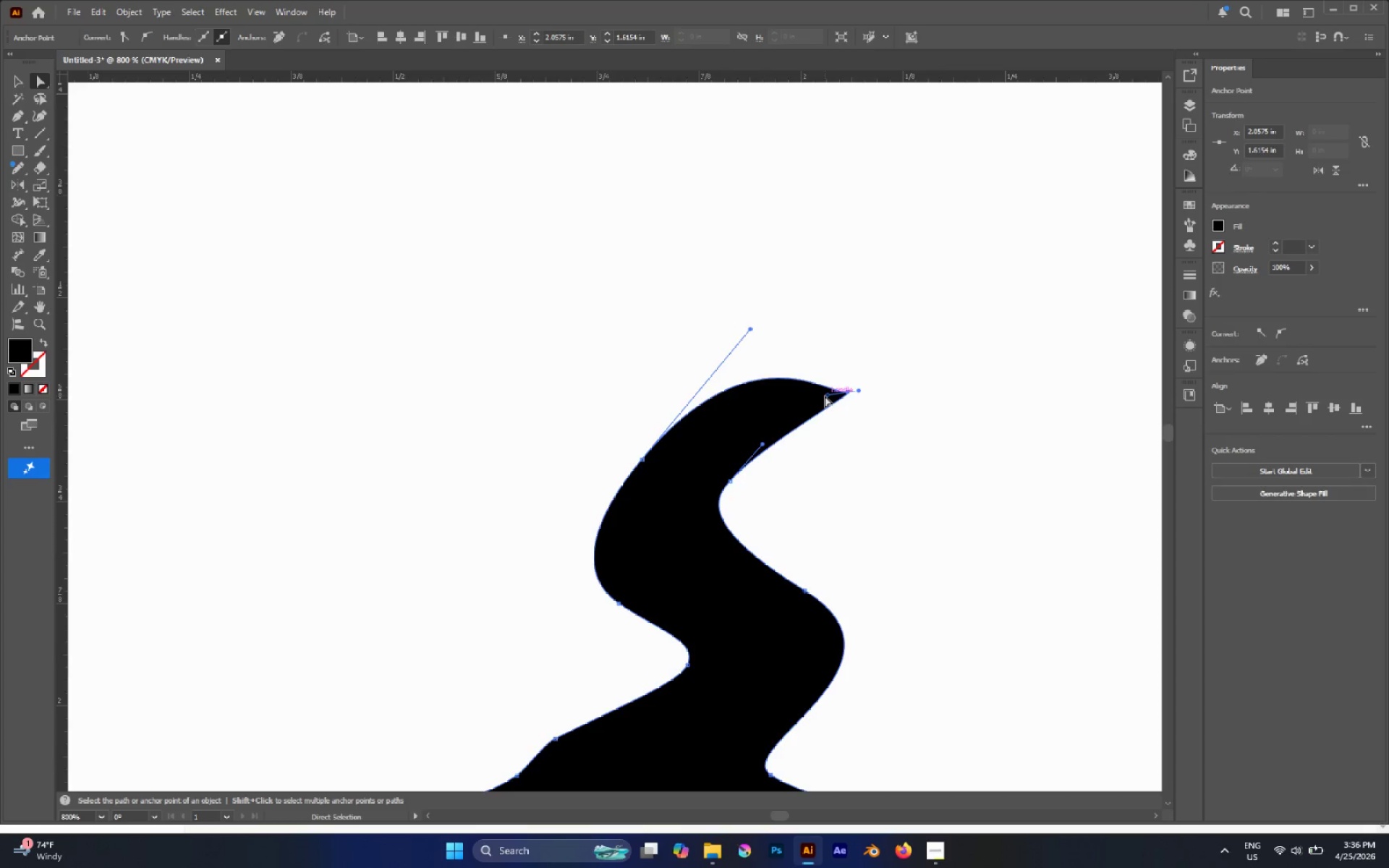 
left_click_drag(start_coordinate=[825, 396], to_coordinate=[831, 360])
 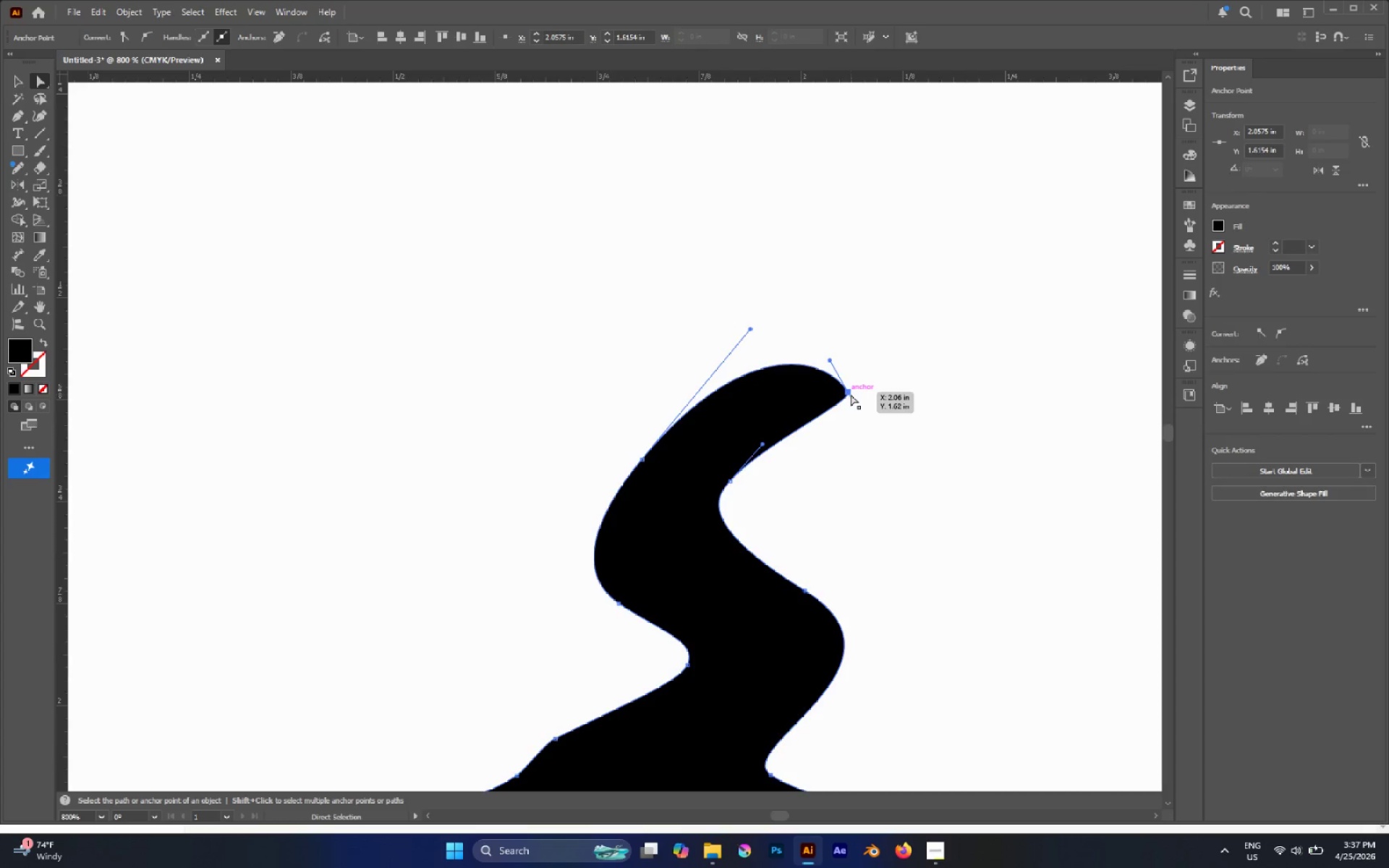 
hold_key(key=AltLeft, duration=0.45)
scroll: coordinate [849, 399], scroll_direction: down, amount: 4.0
 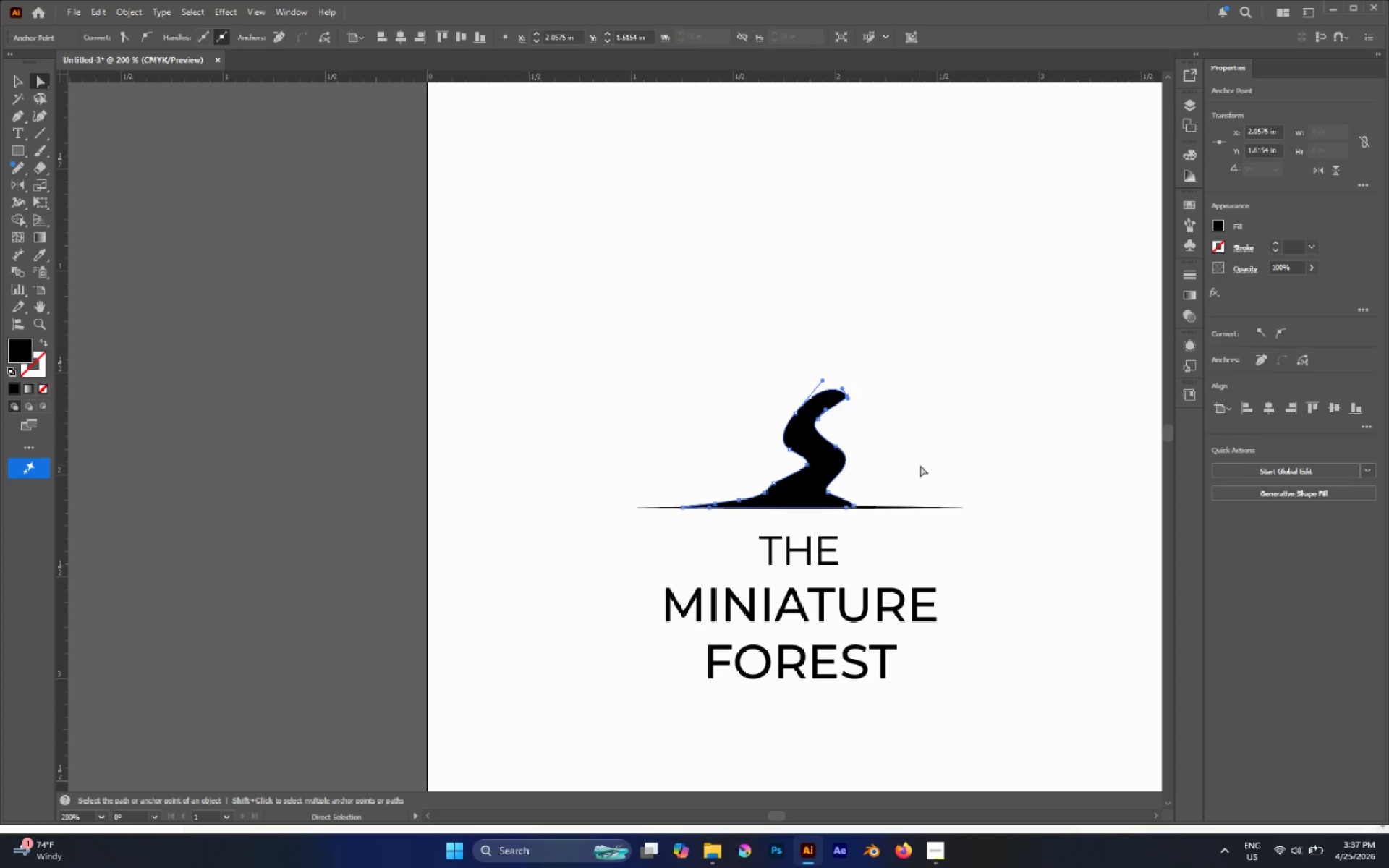 
left_click([922, 465])
 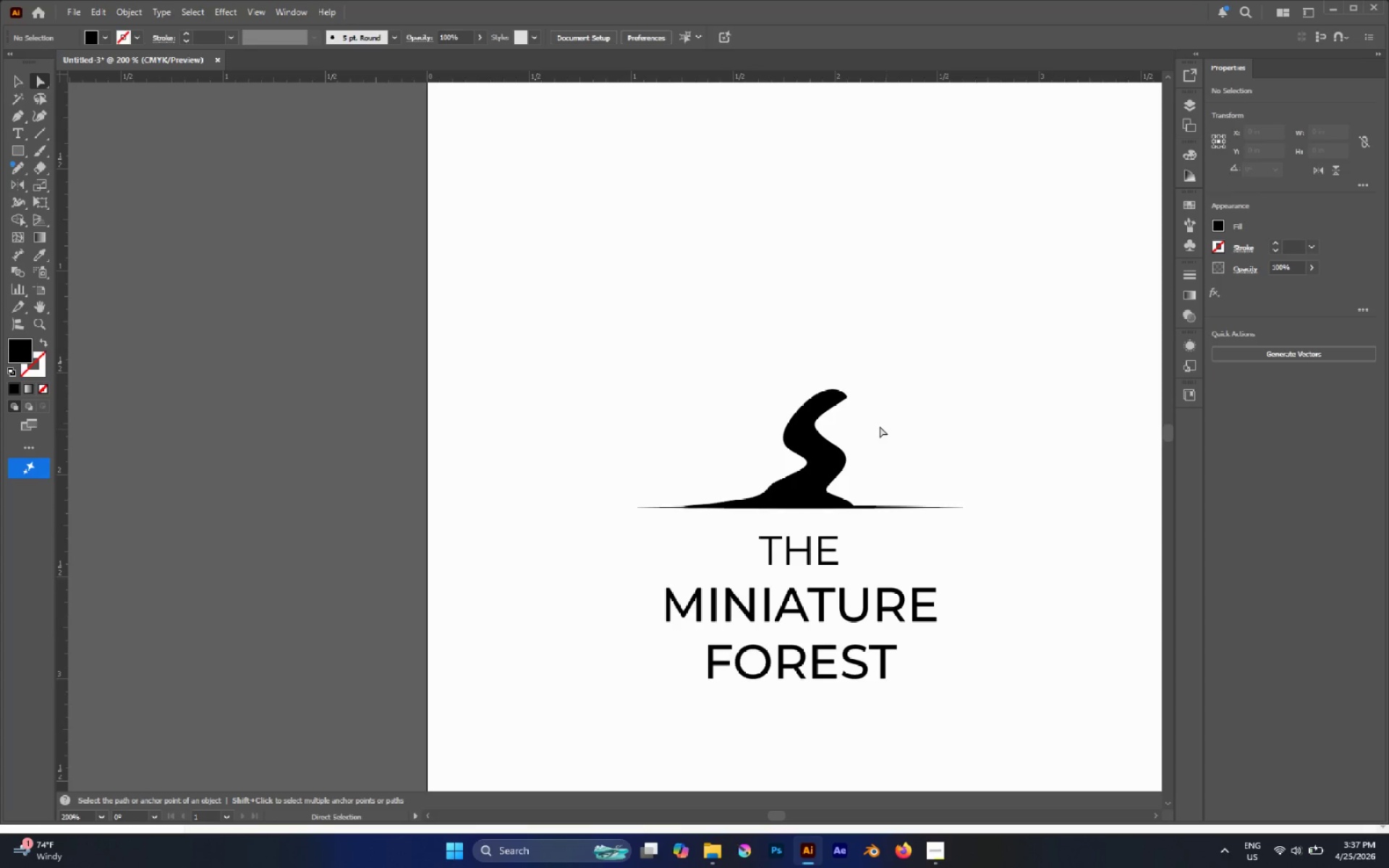 
hold_key(key=AltLeft, duration=0.42)
scroll: coordinate [857, 421], scroll_direction: up, amount: 2.0
 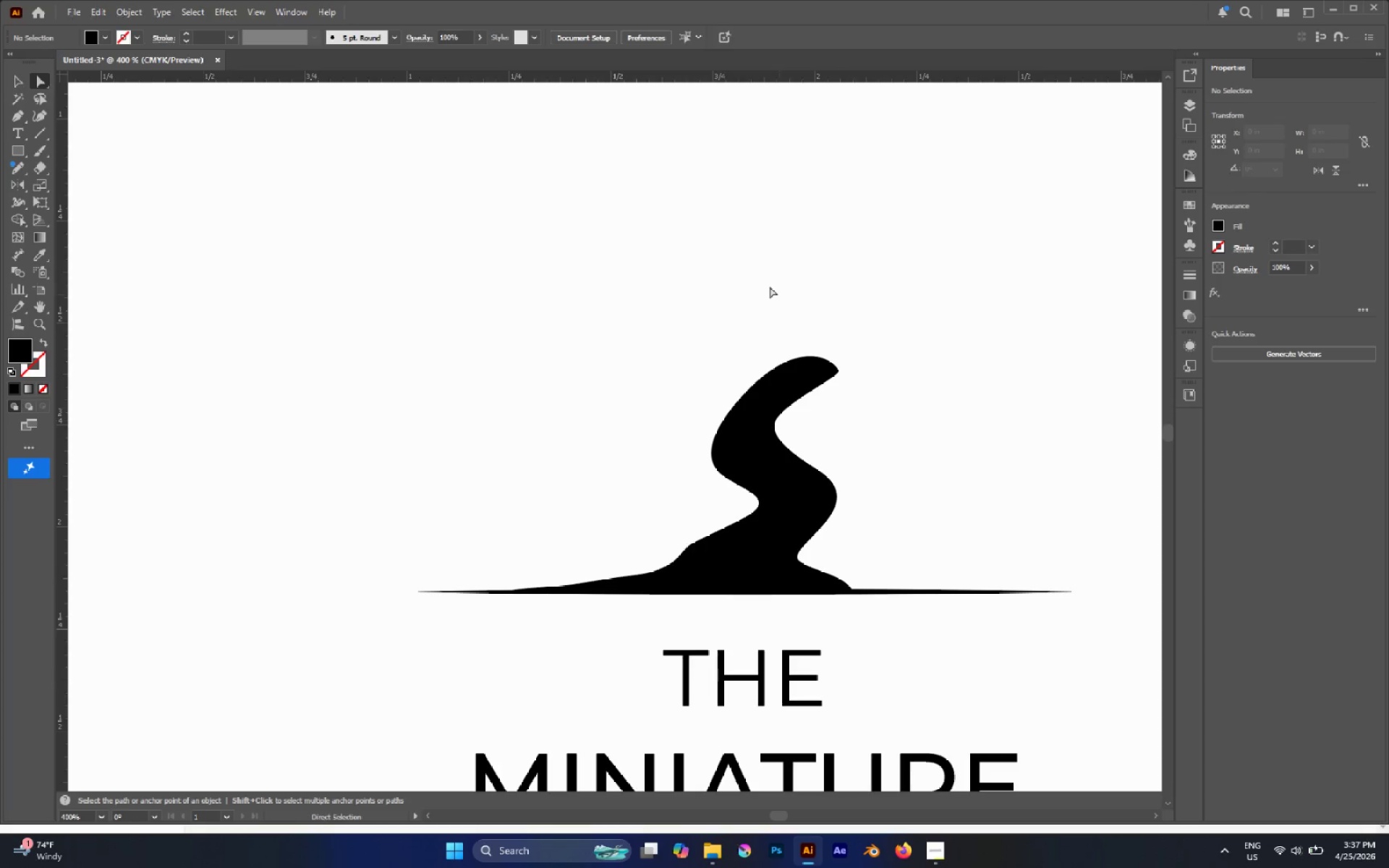 
left_click_drag(start_coordinate=[768, 285], to_coordinate=[846, 370])
 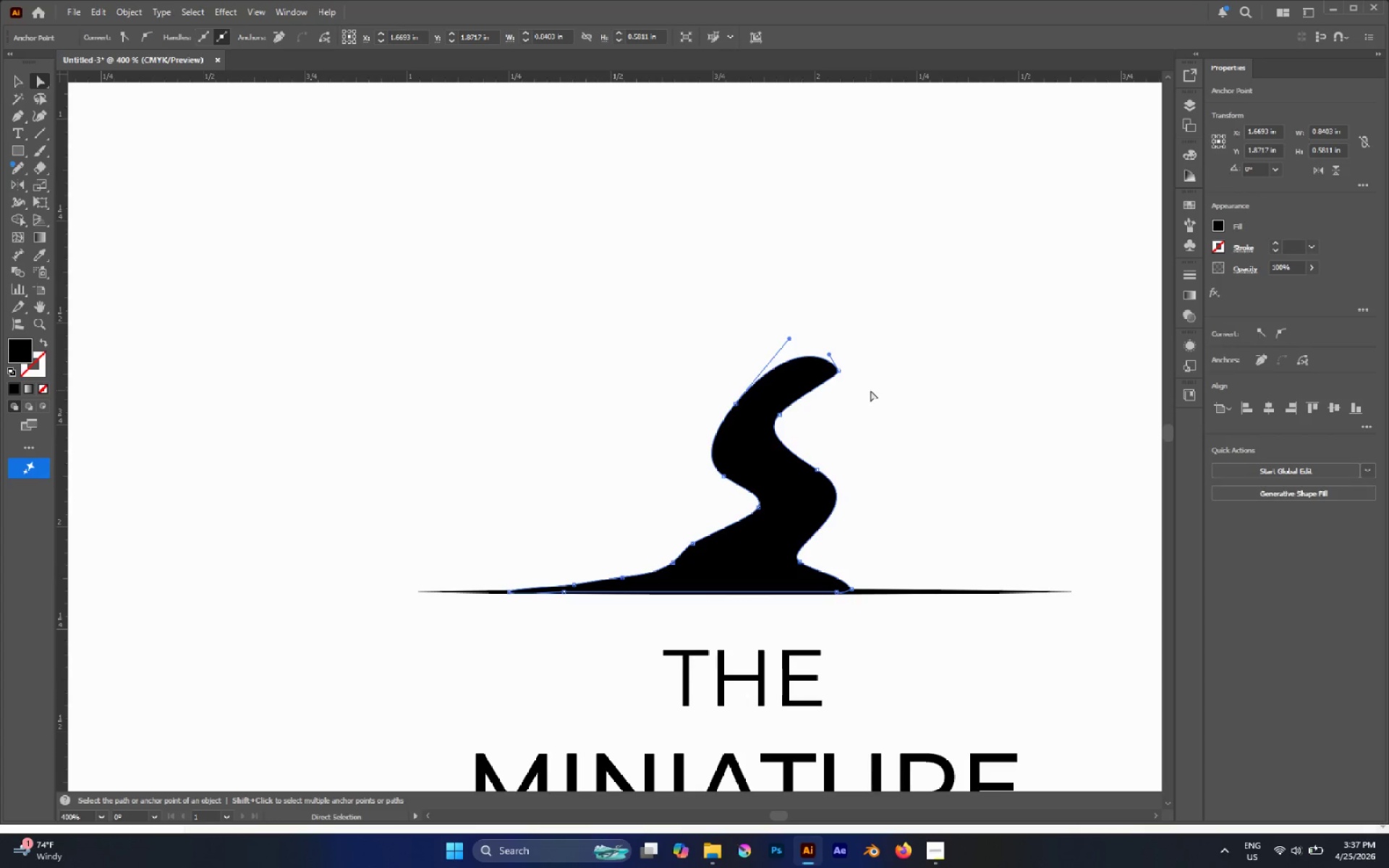 
key(P)
 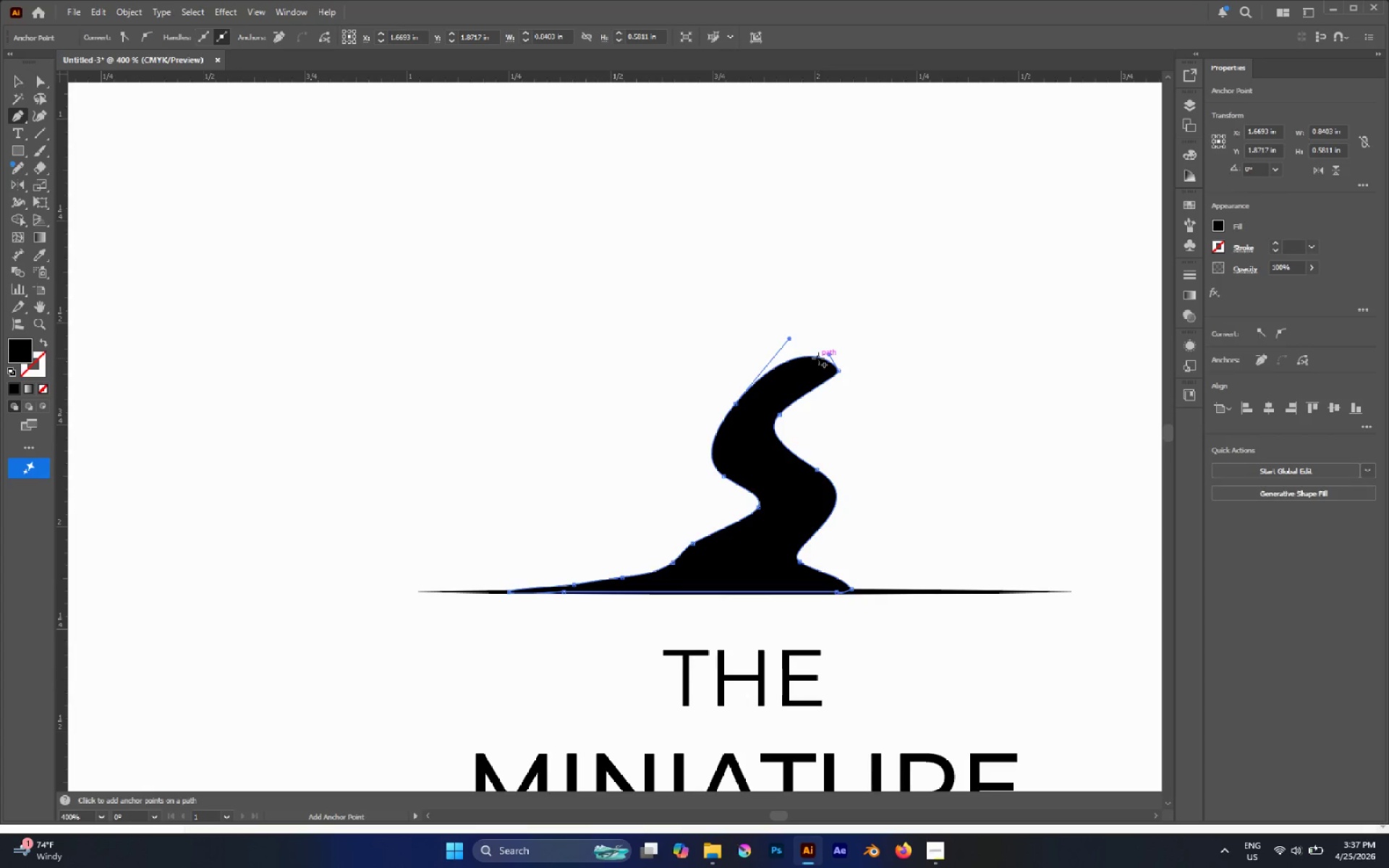 
left_click([818, 358])
 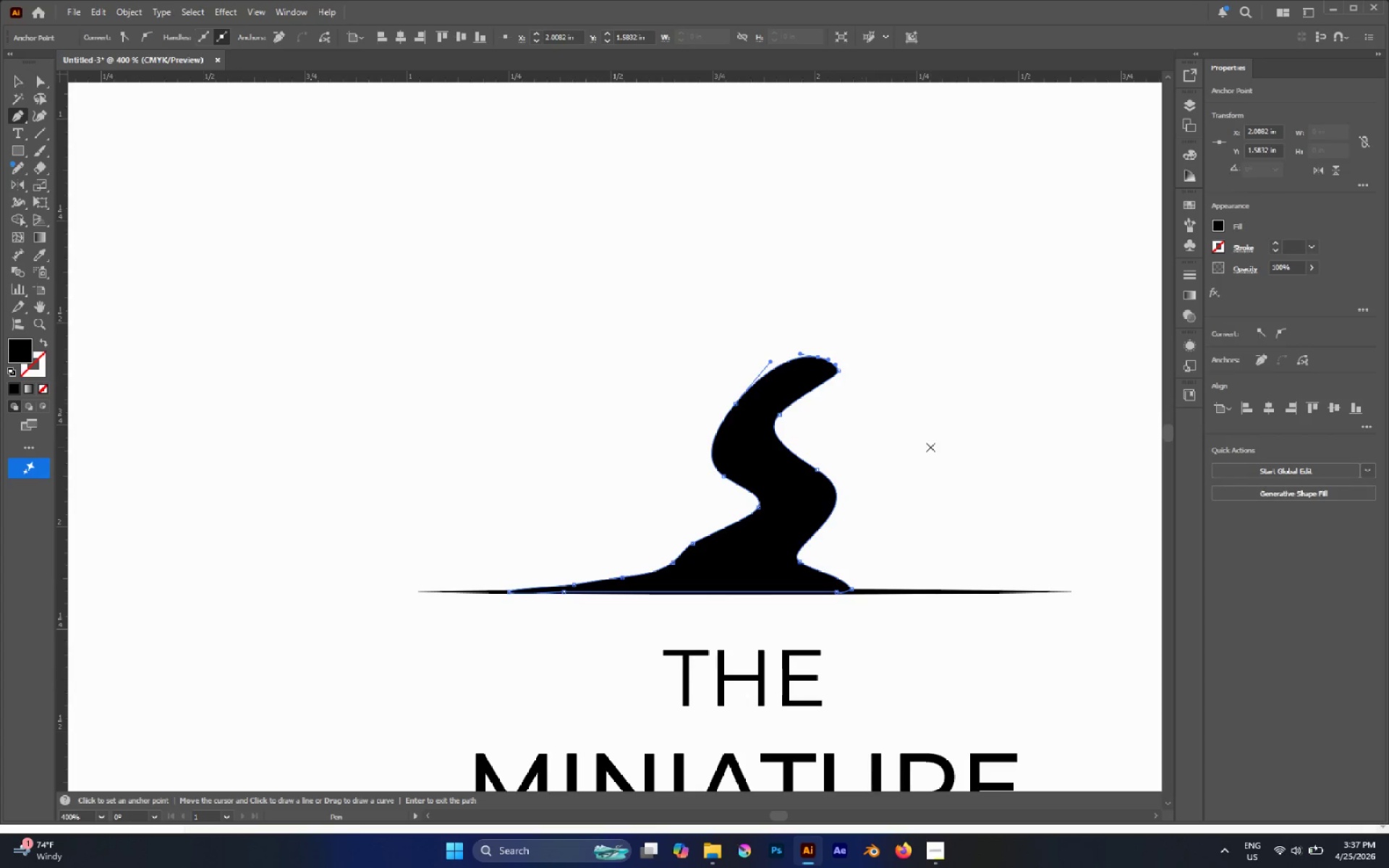 
type(AAS)
 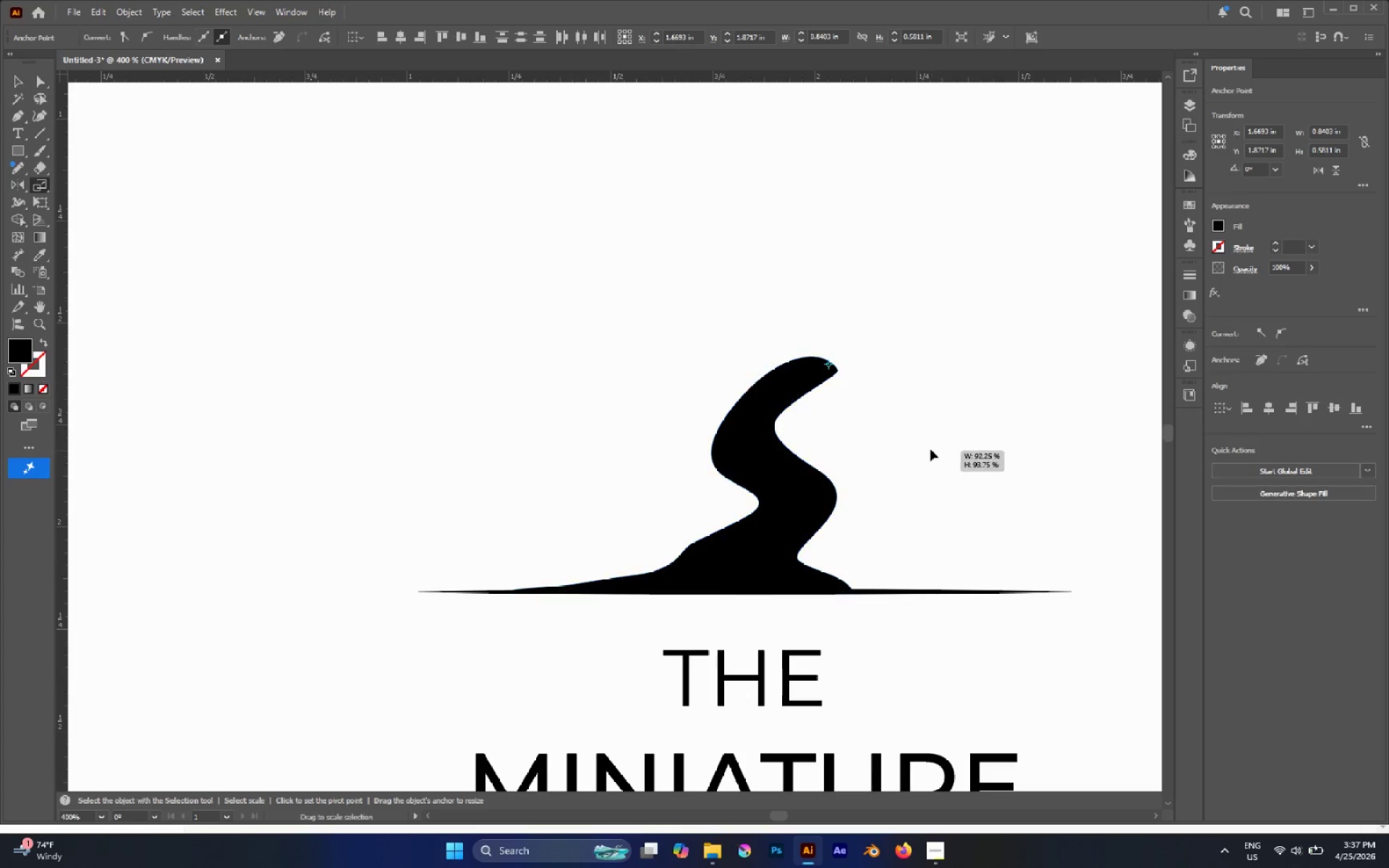 
left_click_drag(start_coordinate=[925, 409], to_coordinate=[755, 287])
 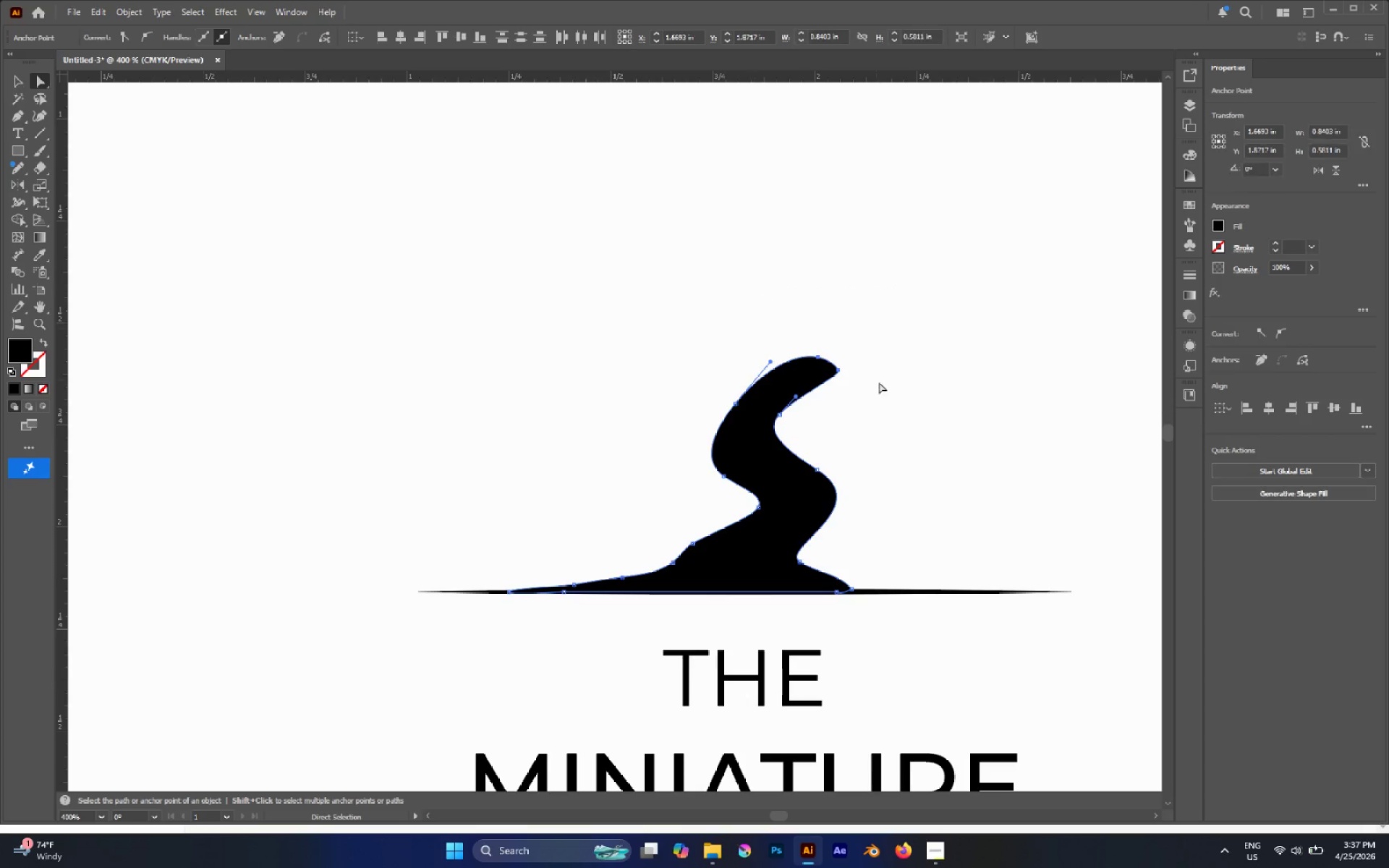 
left_click_drag(start_coordinate=[898, 391], to_coordinate=[788, 291])
 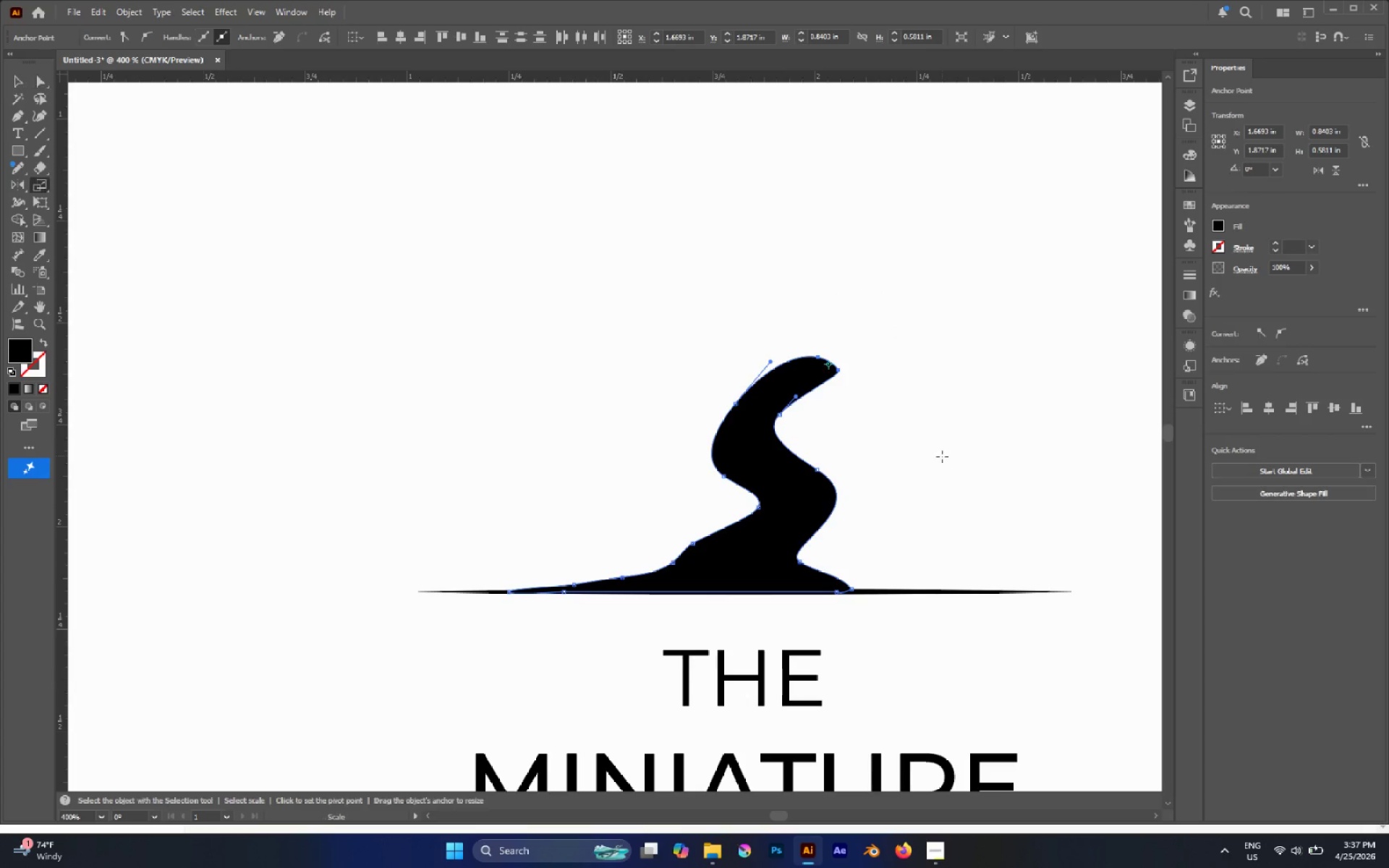 
left_click_drag(start_coordinate=[940, 456], to_coordinate=[893, 380])
 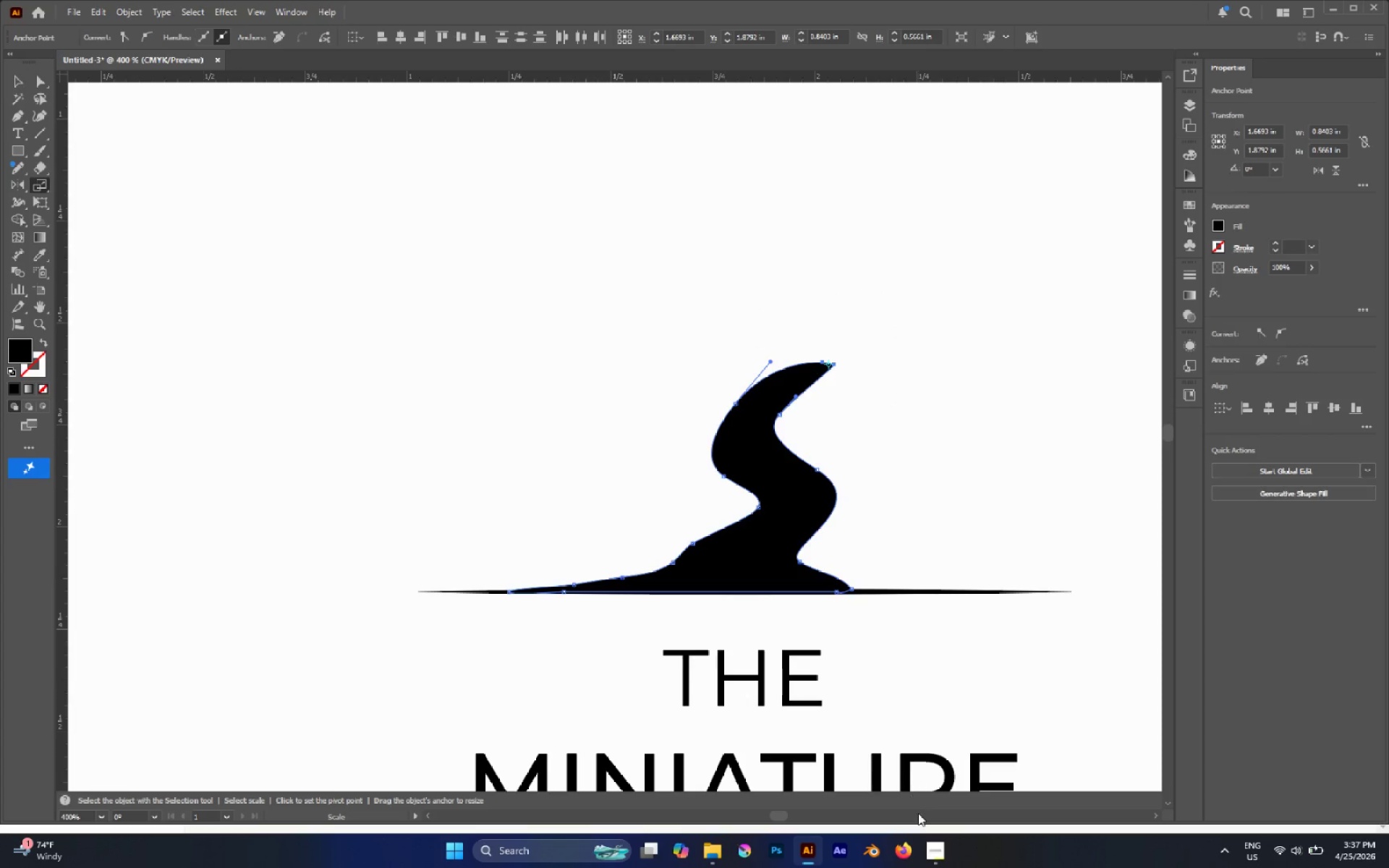 
left_click([930, 843])